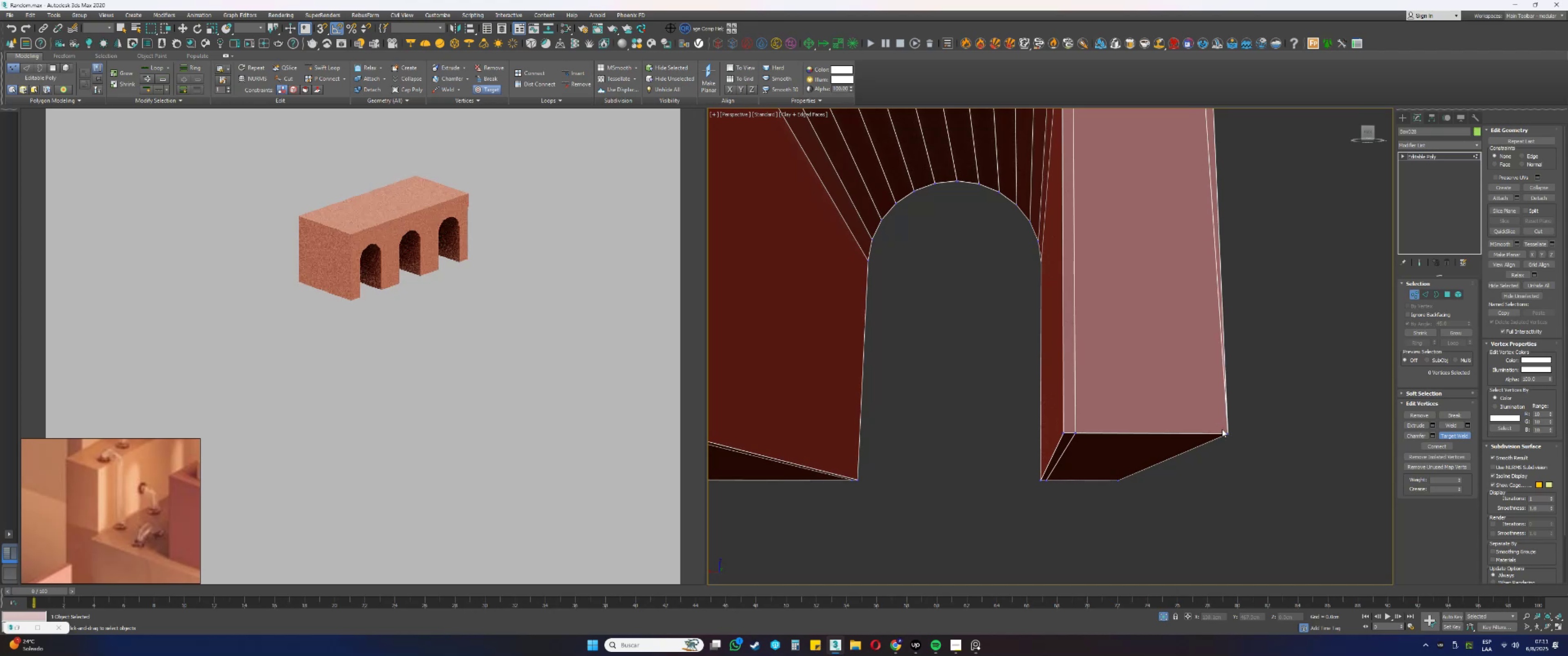 
scroll: coordinate [1187, 317], scroll_direction: down, amount: 1.0
 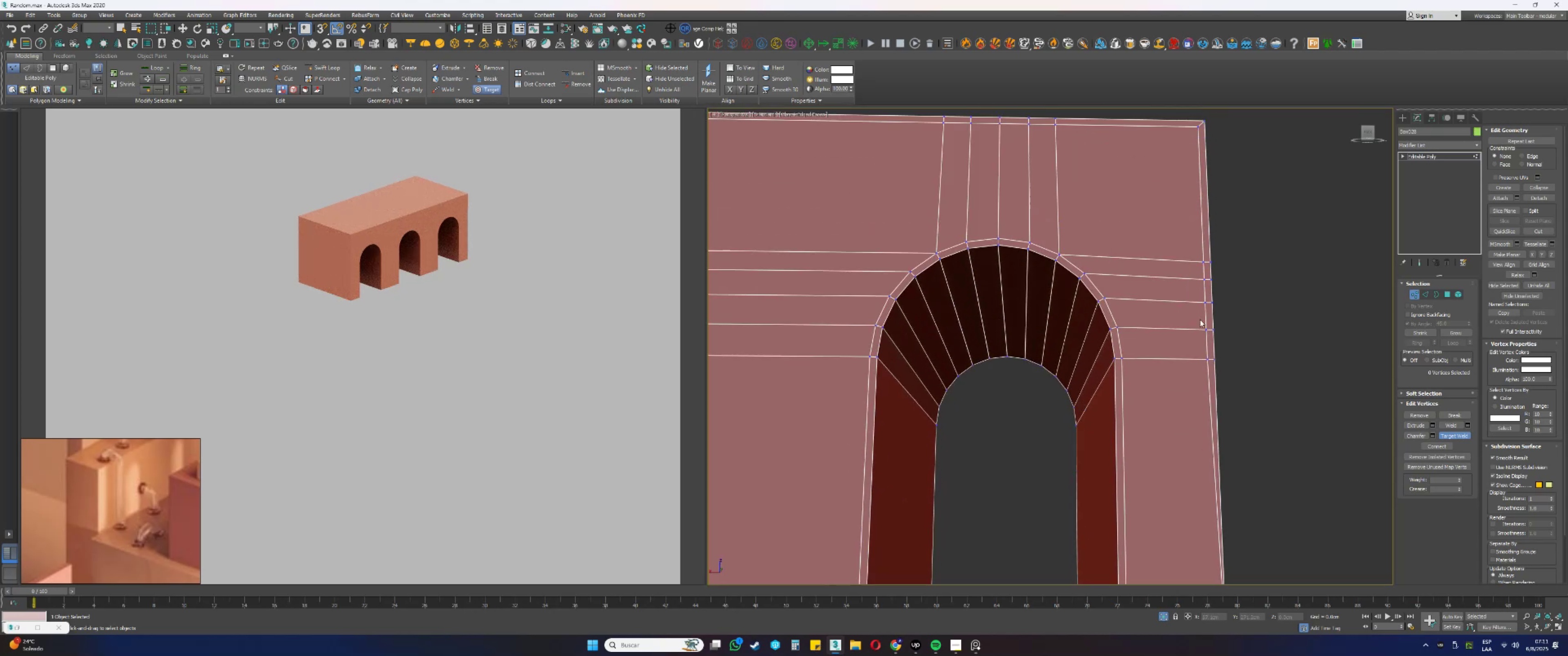 
scroll: coordinate [1206, 379], scroll_direction: up, amount: 2.0
 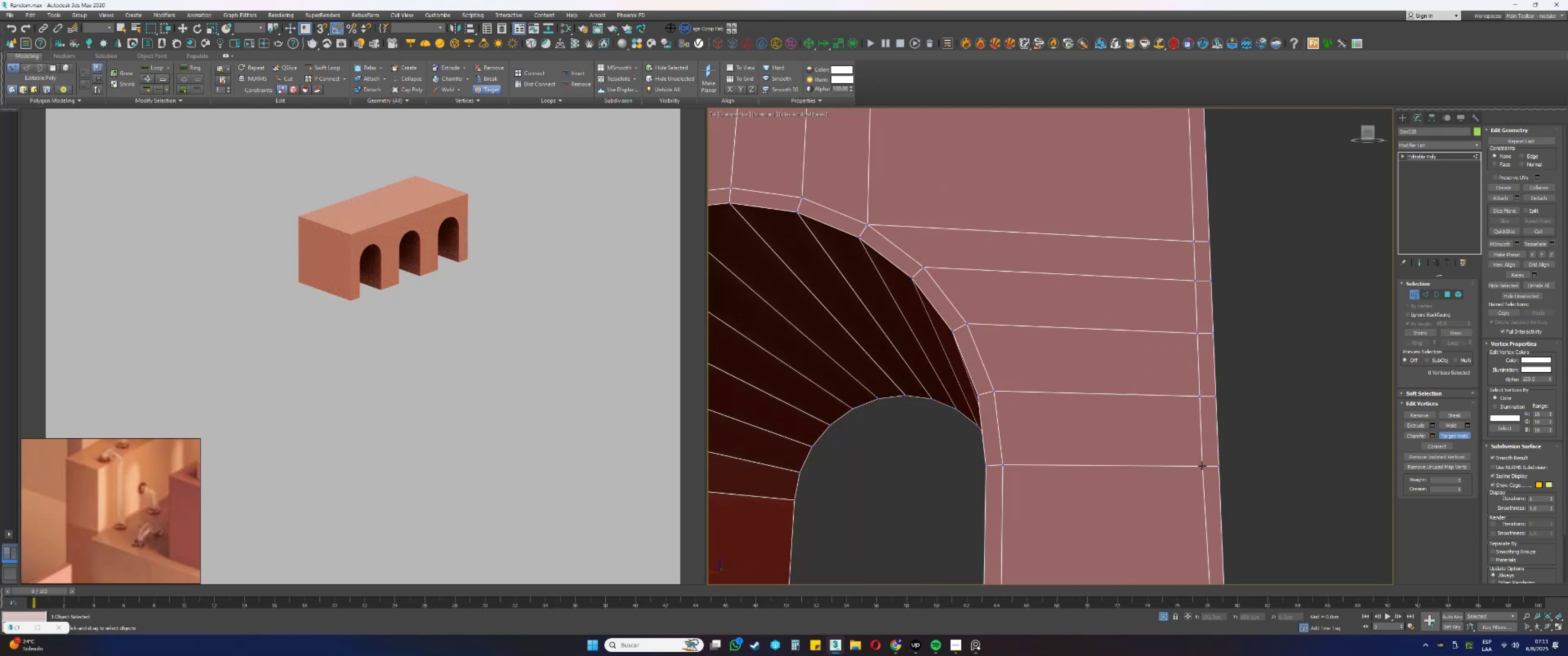 
double_click([1217, 466])
 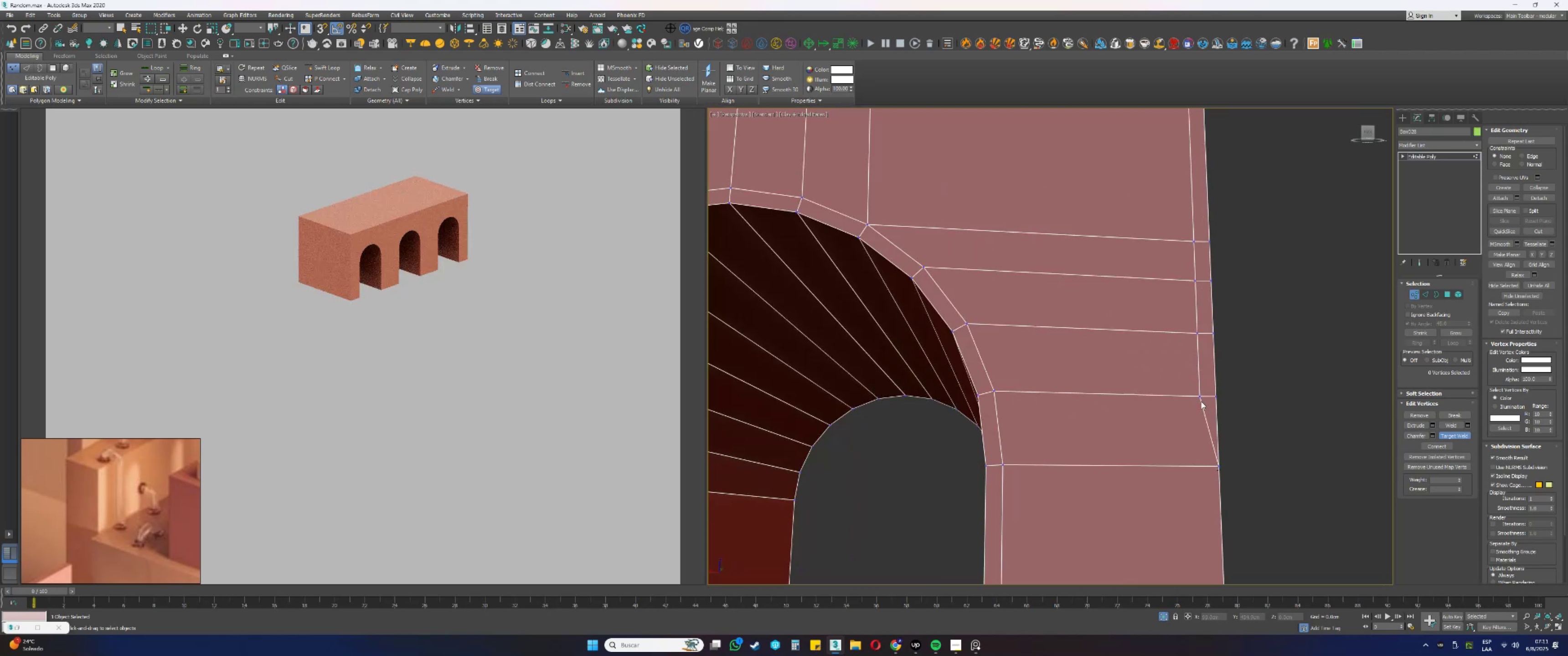 
left_click([1197, 396])
 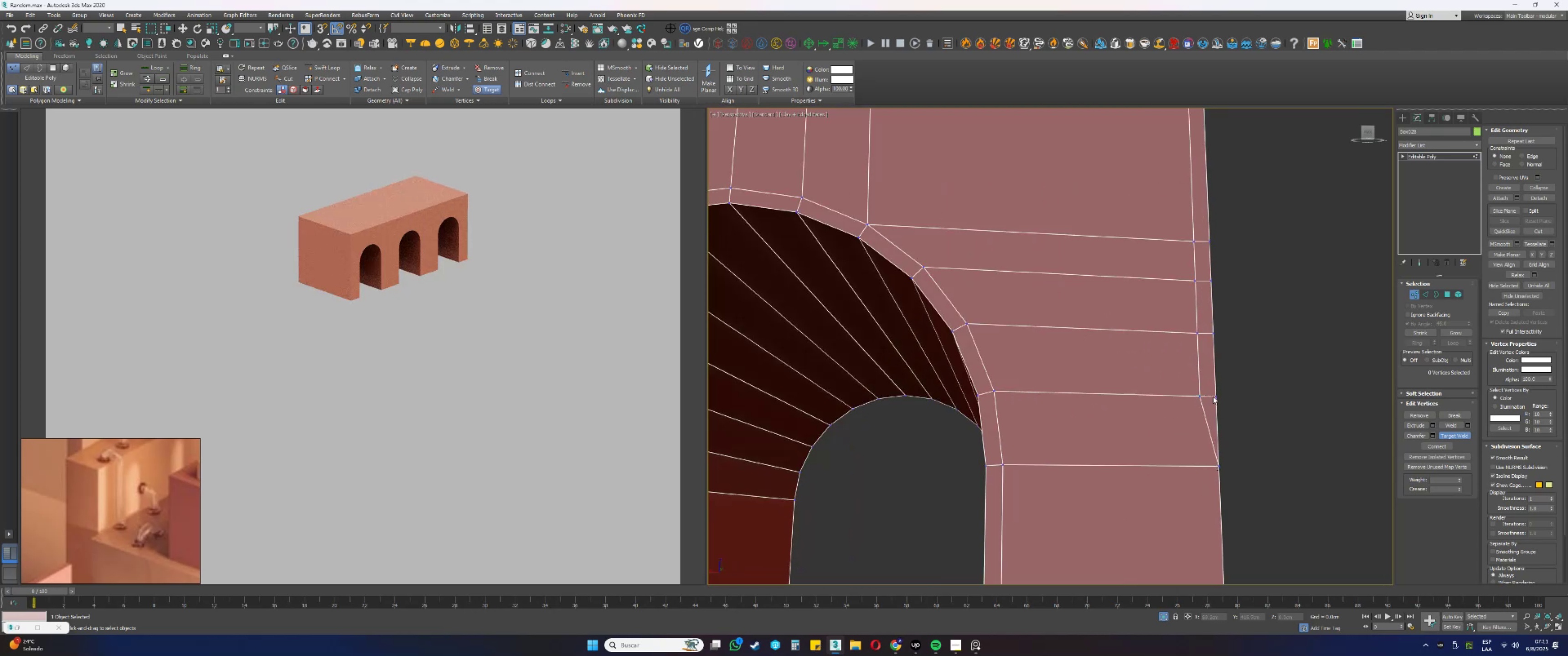 
left_click([1215, 396])
 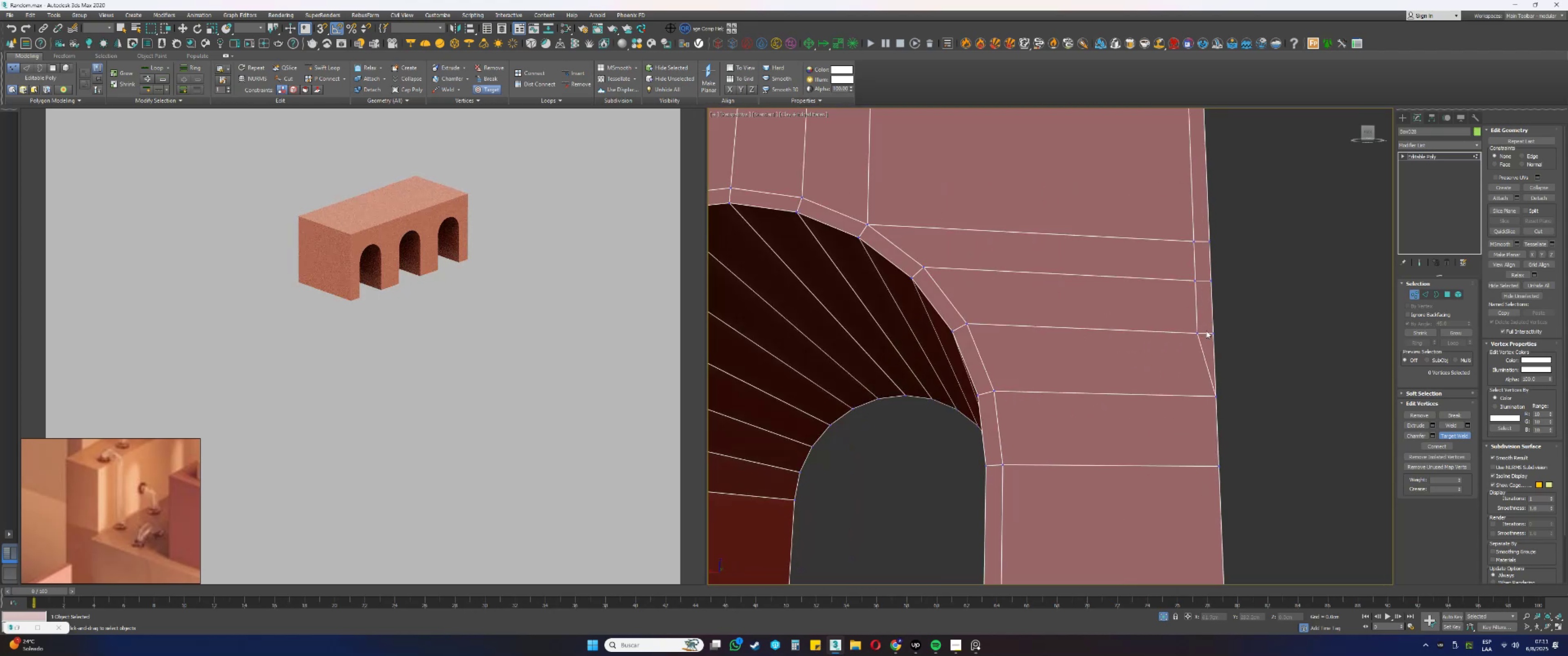 
left_click([1198, 333])
 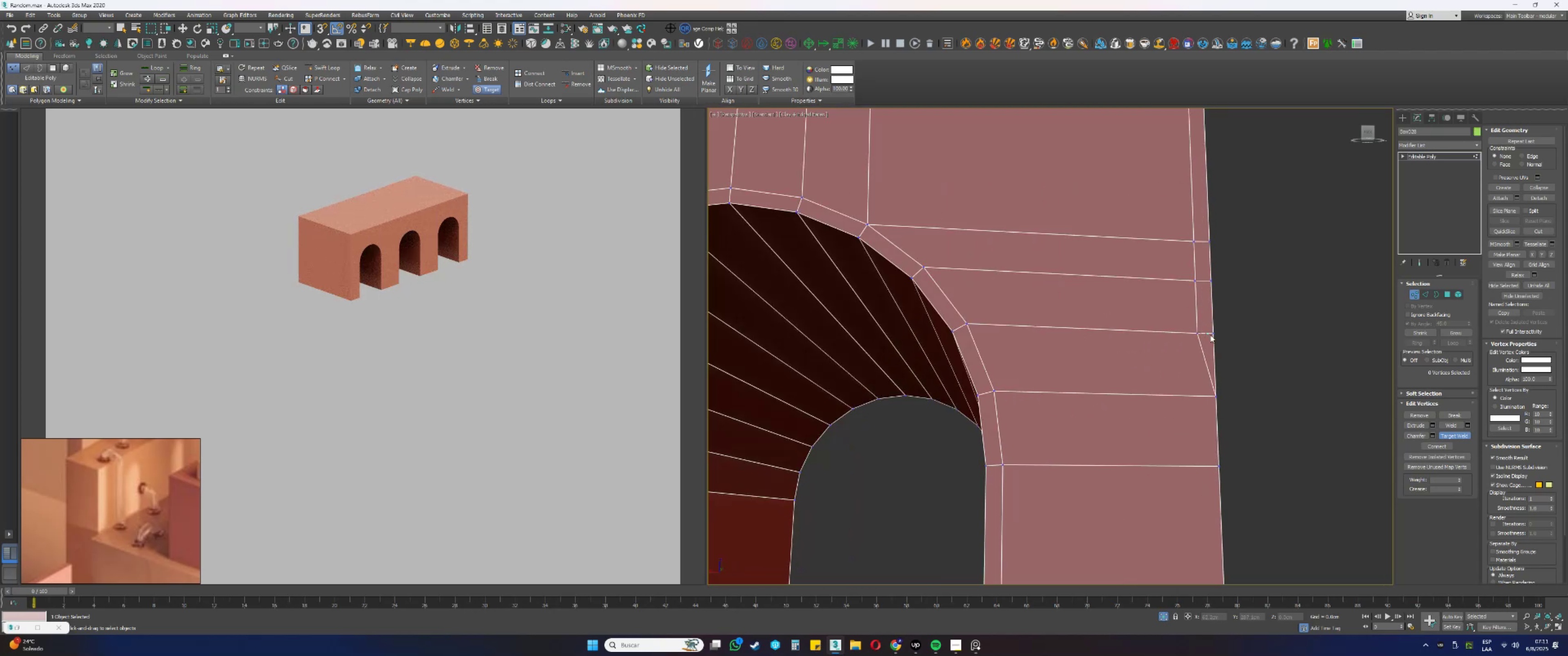 
double_click([1213, 333])
 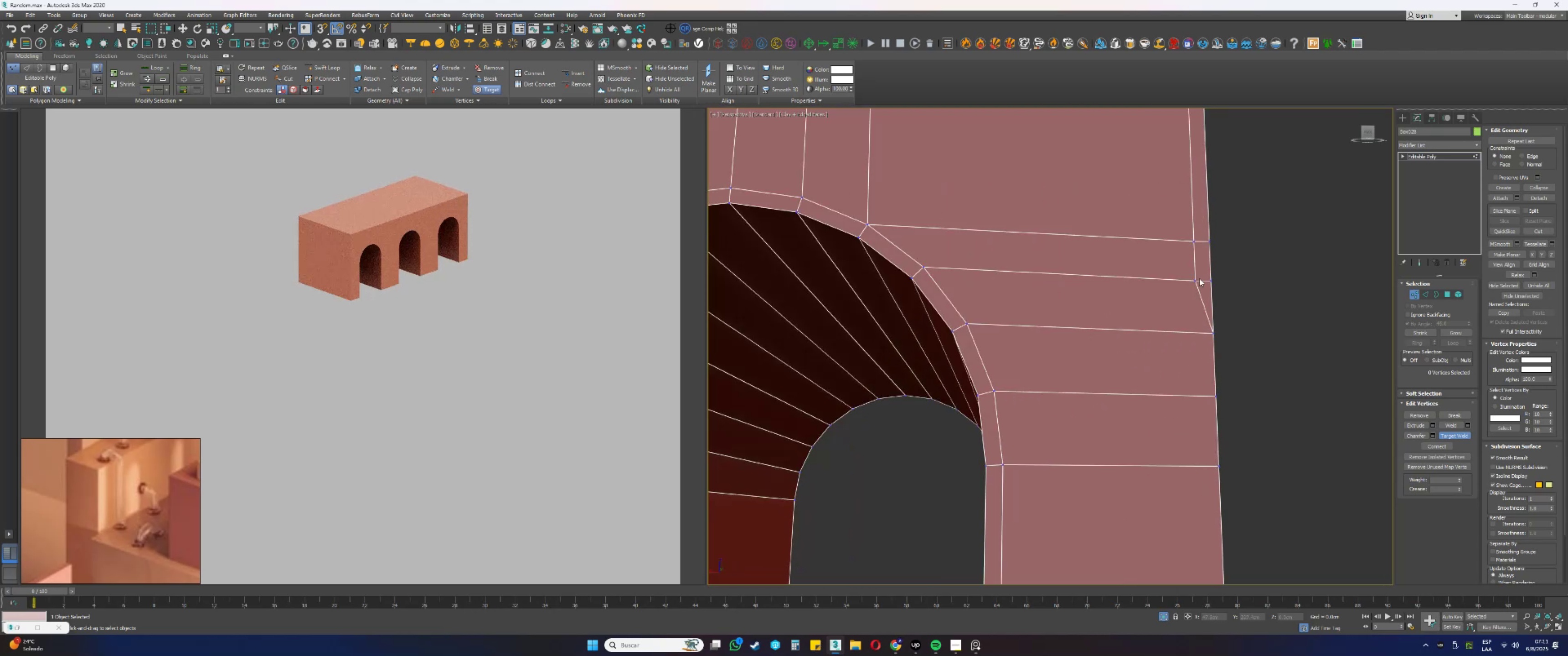 
left_click([1197, 280])
 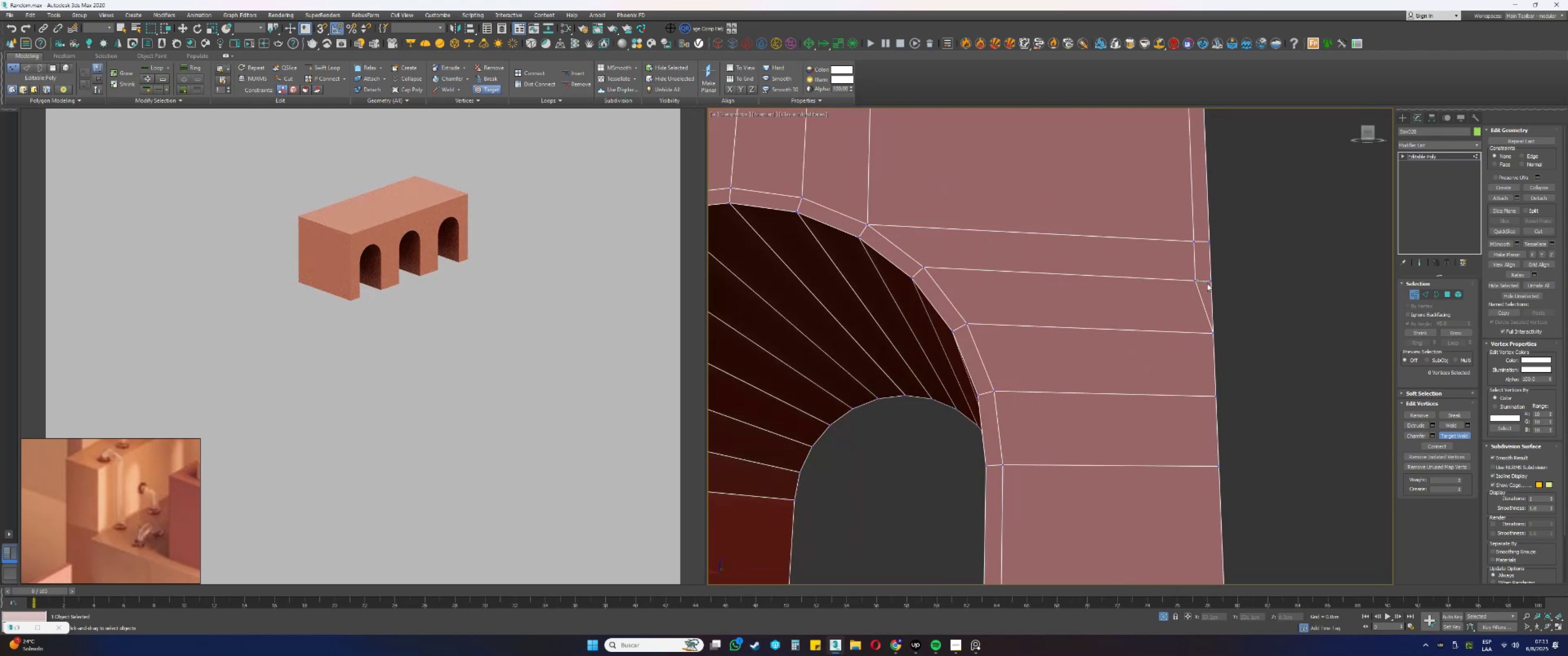 
left_click([1210, 283])
 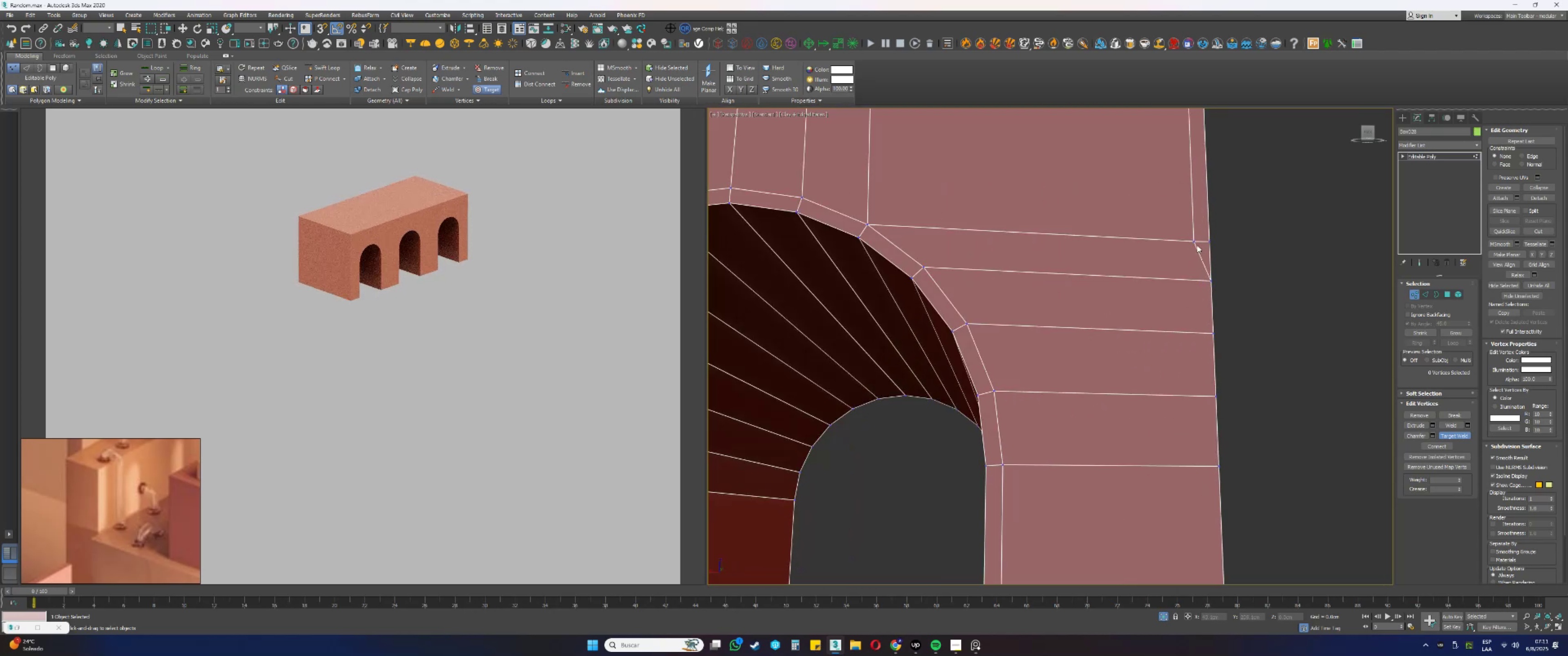 
left_click([1195, 241])
 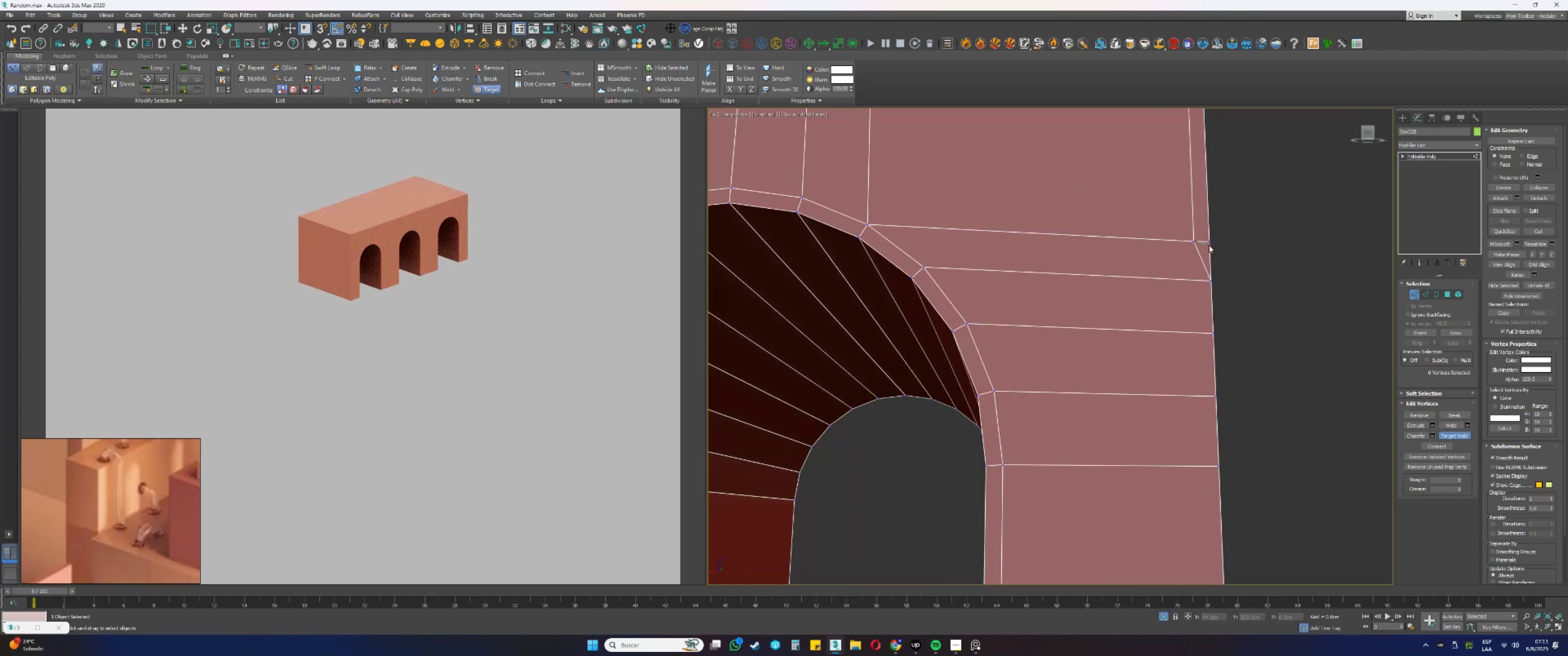 
left_click([1209, 242])
 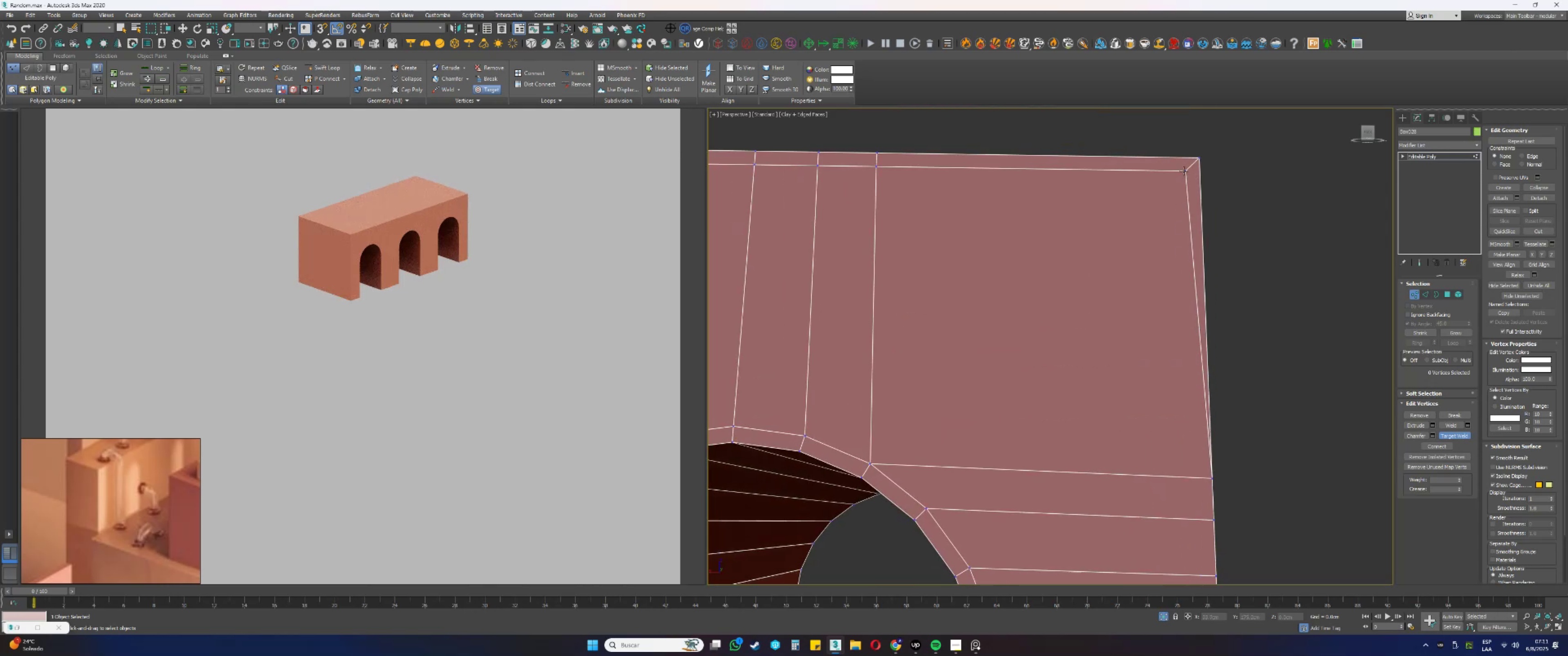 
double_click([1199, 157])
 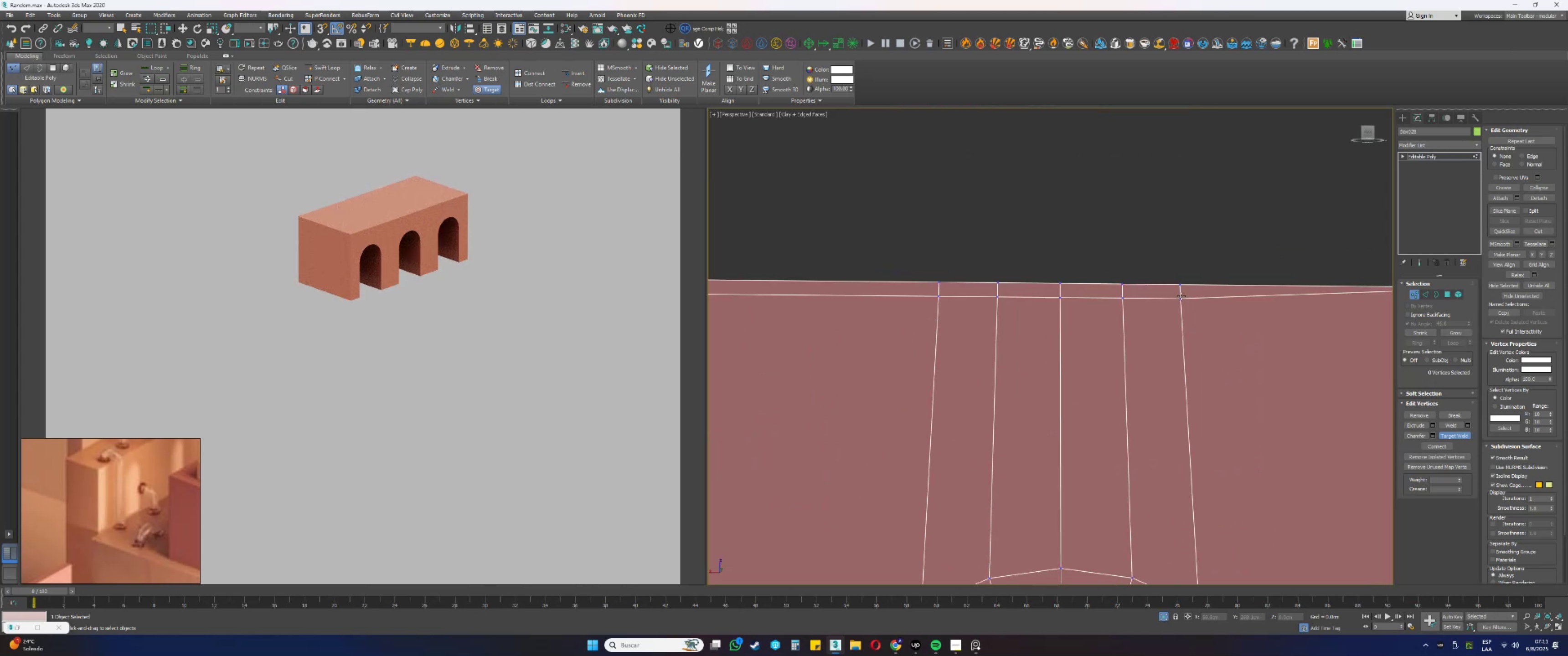 
double_click([1181, 281])
 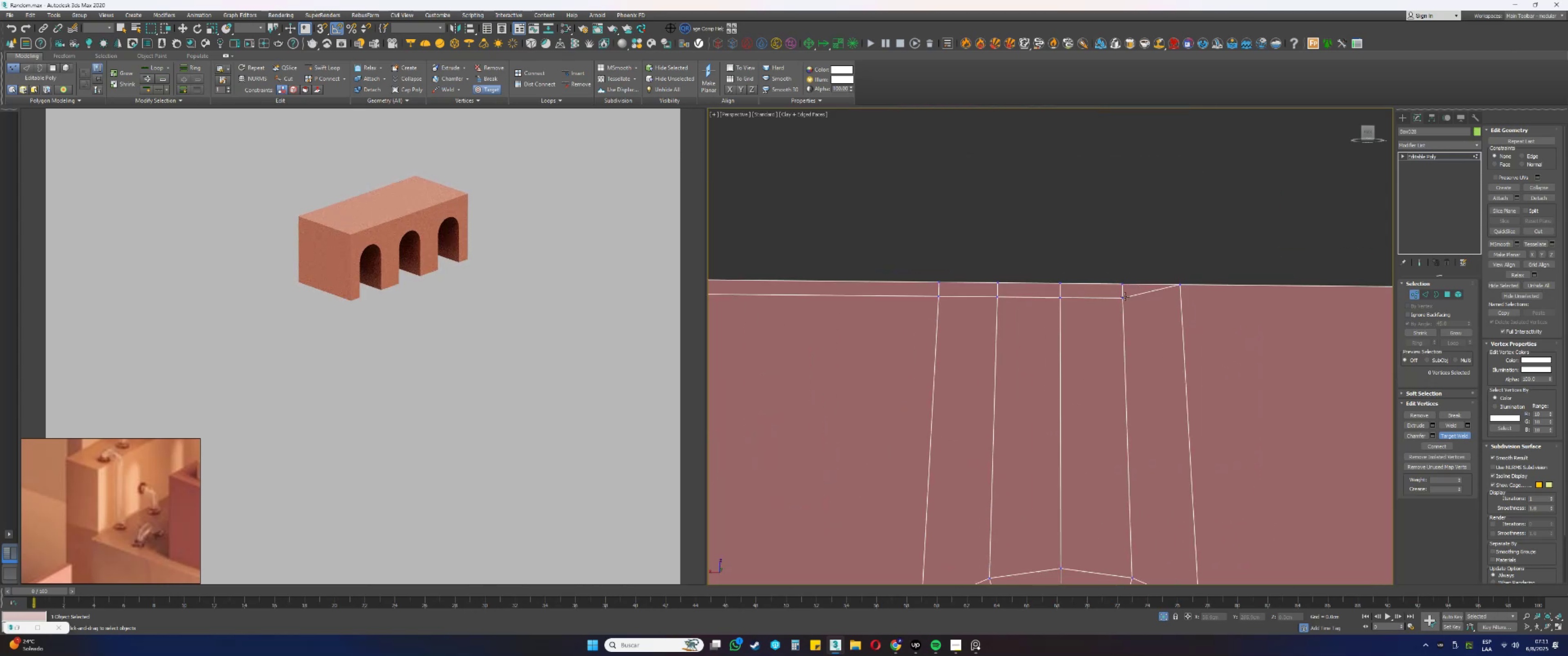 
double_click([1123, 283])
 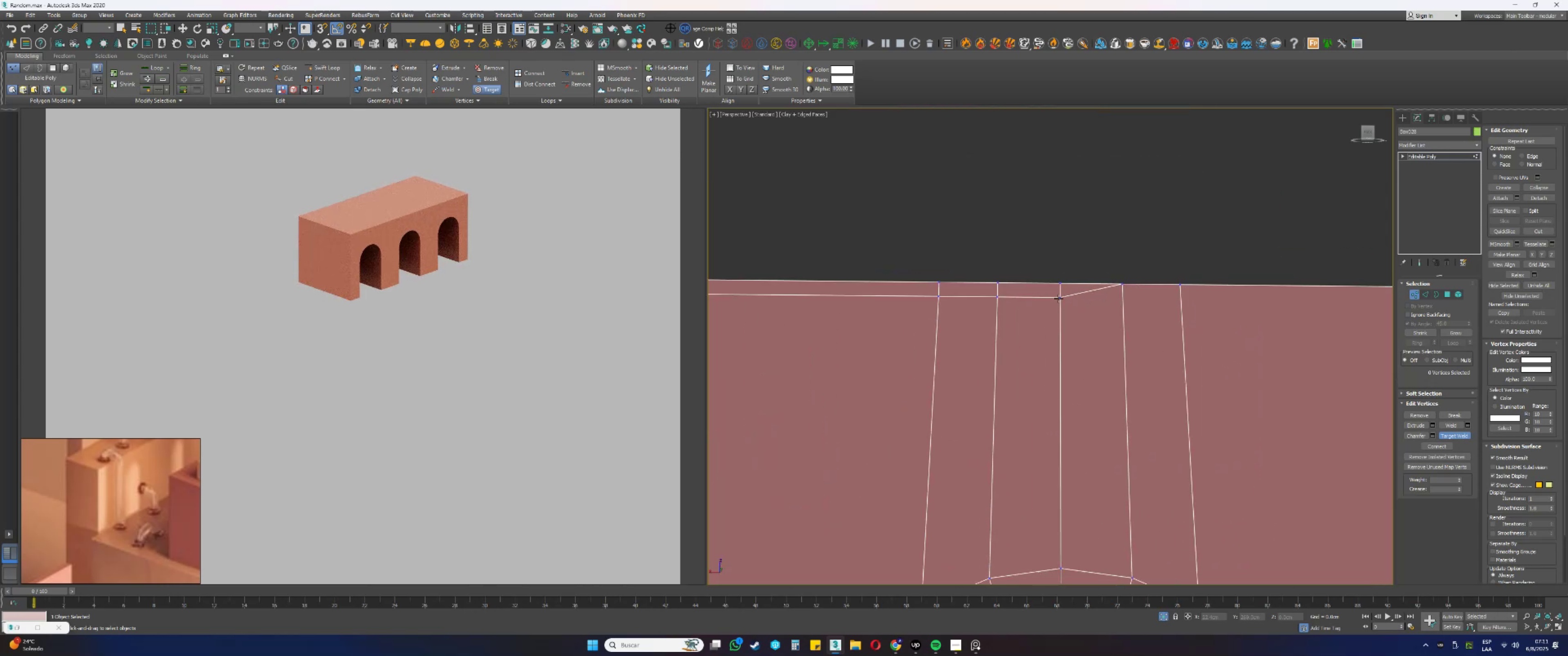 
double_click([1060, 282])
 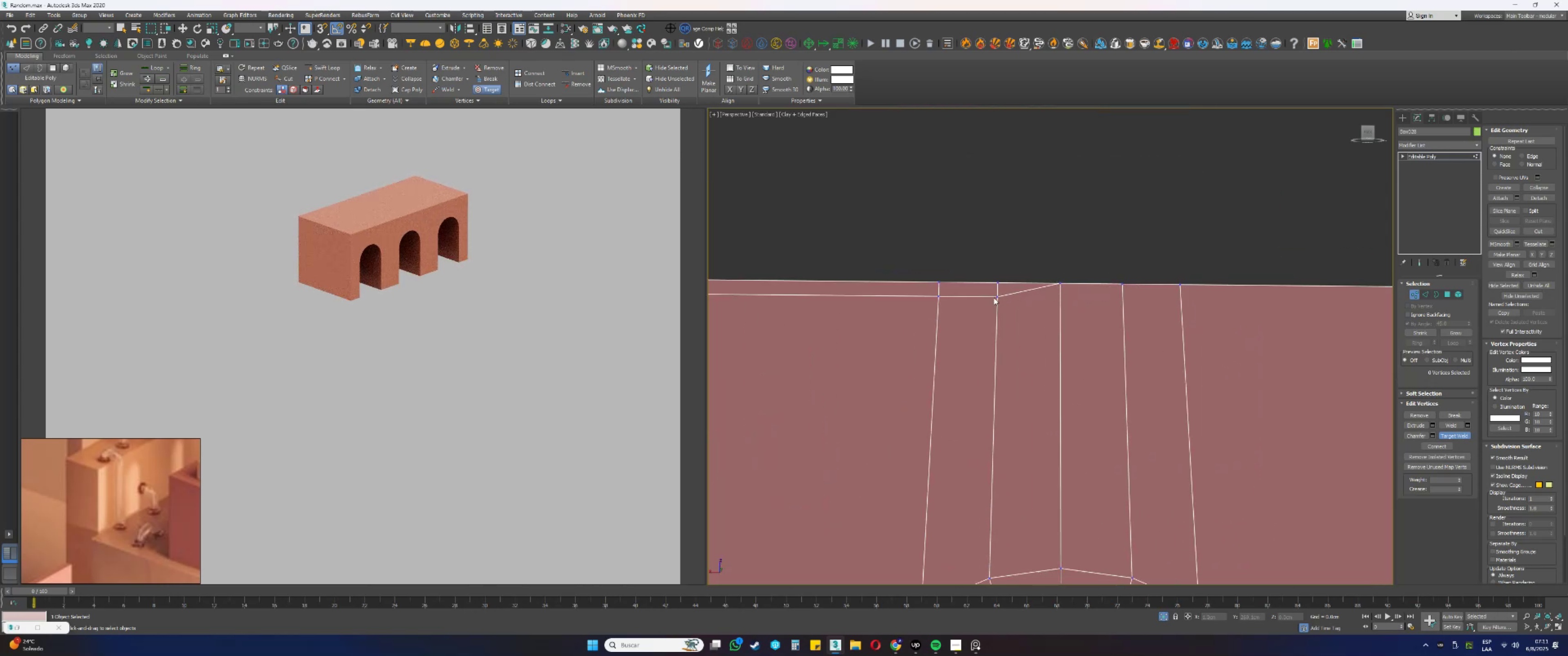 
left_click([997, 297])
 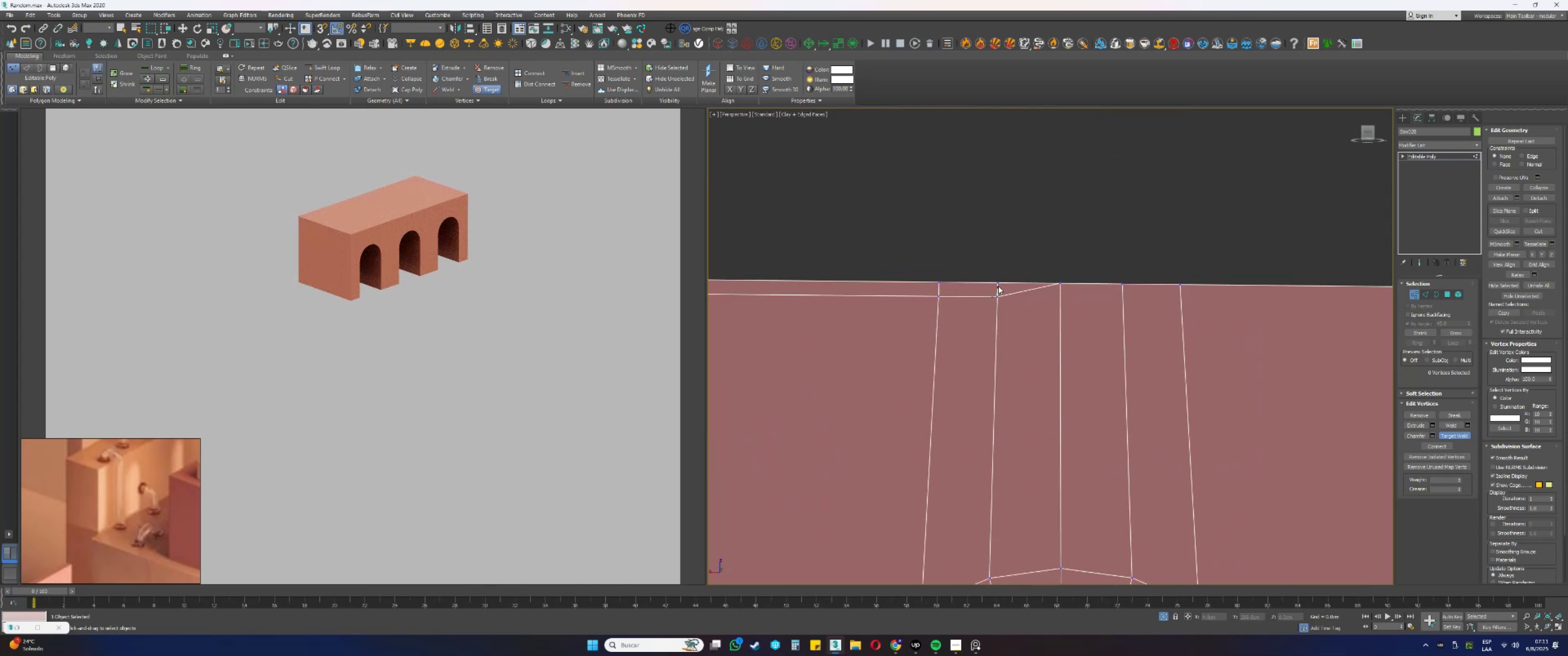 
left_click([998, 284])
 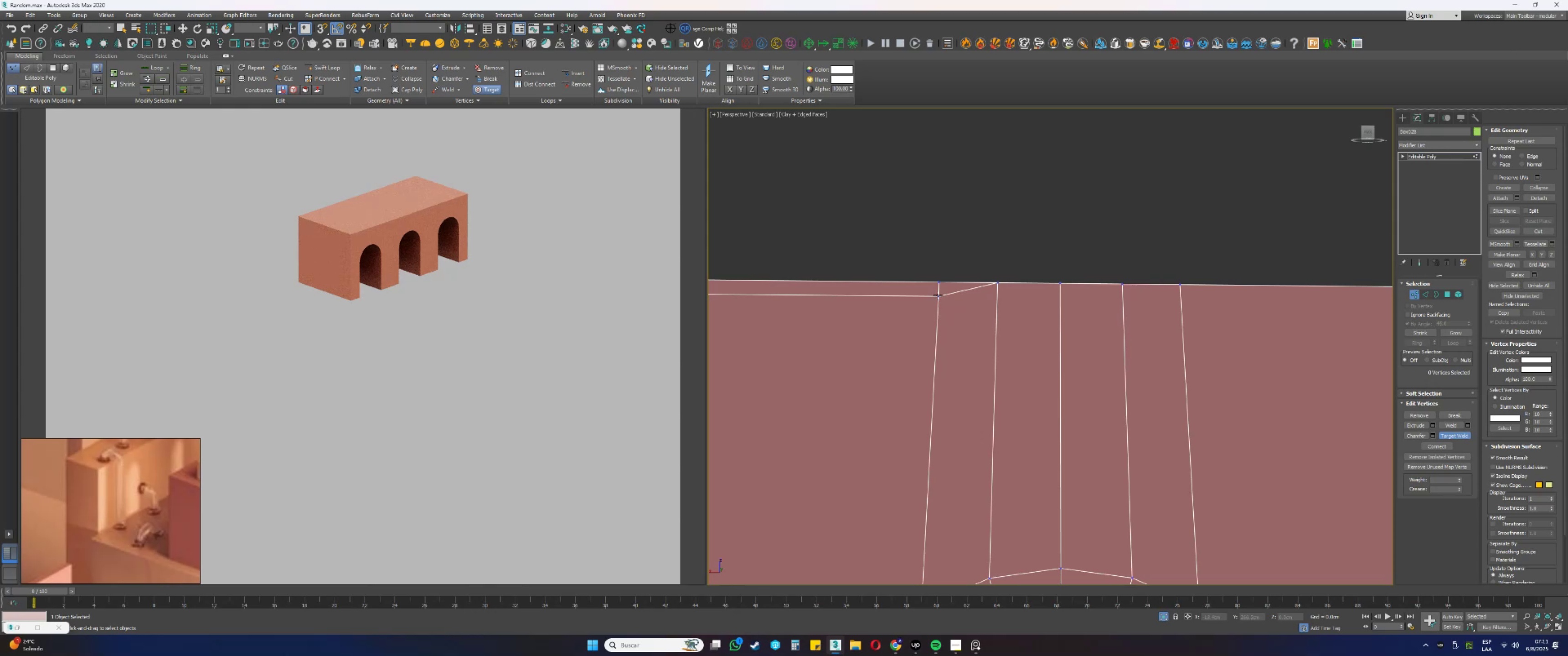 
double_click([939, 284])
 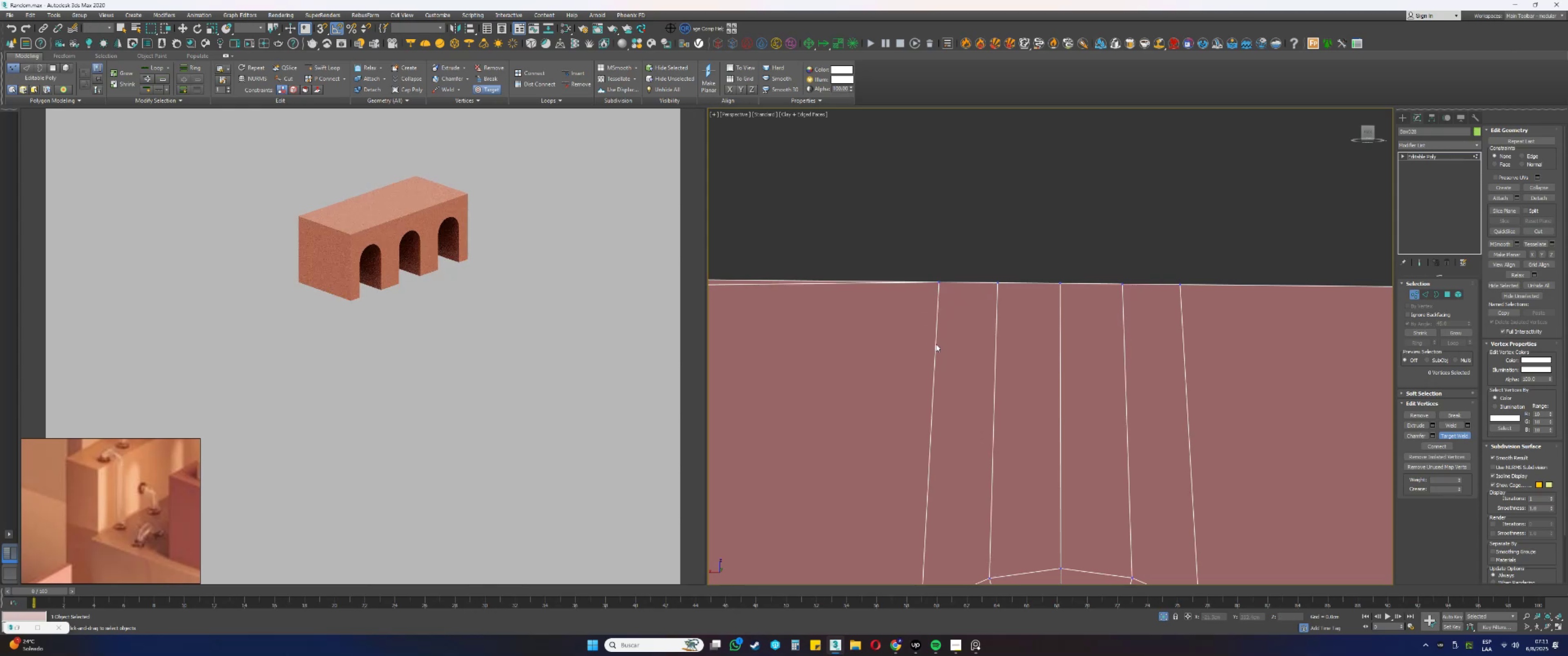 
scroll: coordinate [1270, 316], scroll_direction: down, amount: 2.0
 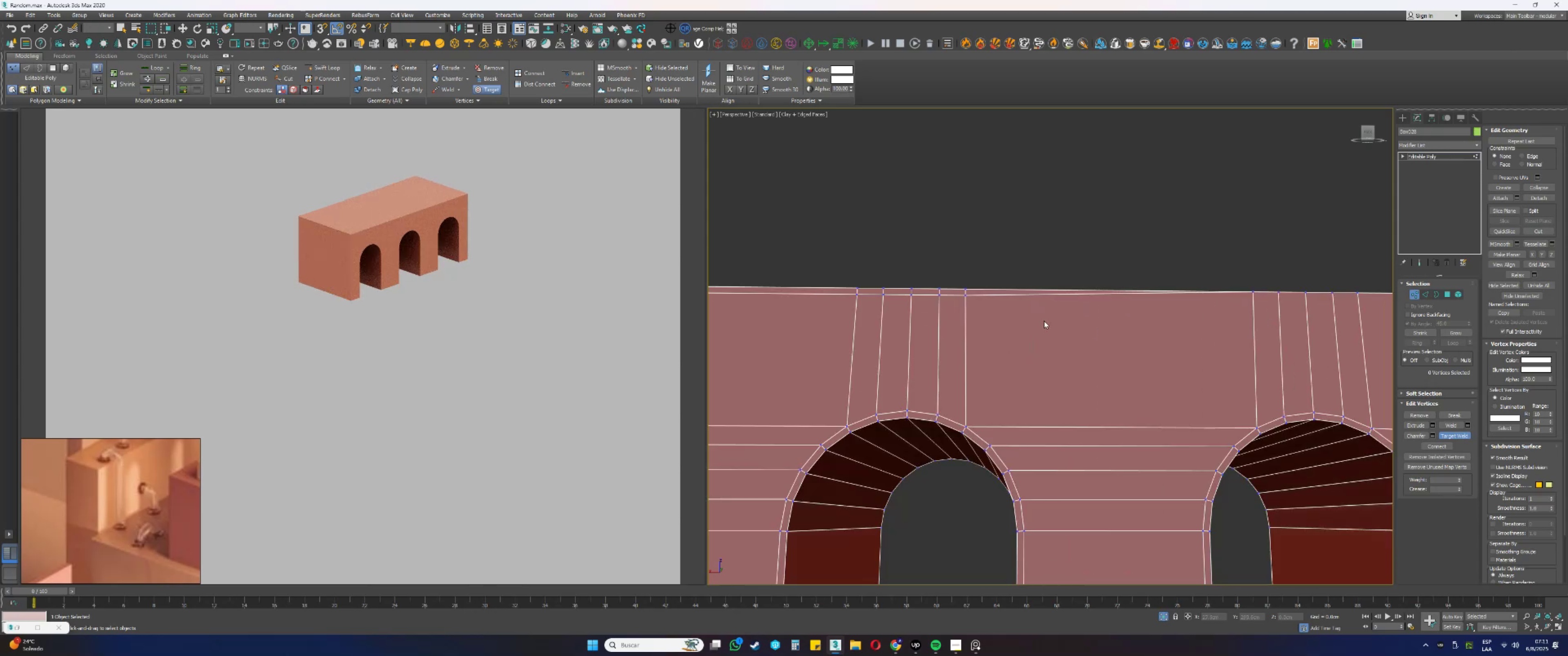 
scroll: coordinate [945, 289], scroll_direction: up, amount: 2.0
 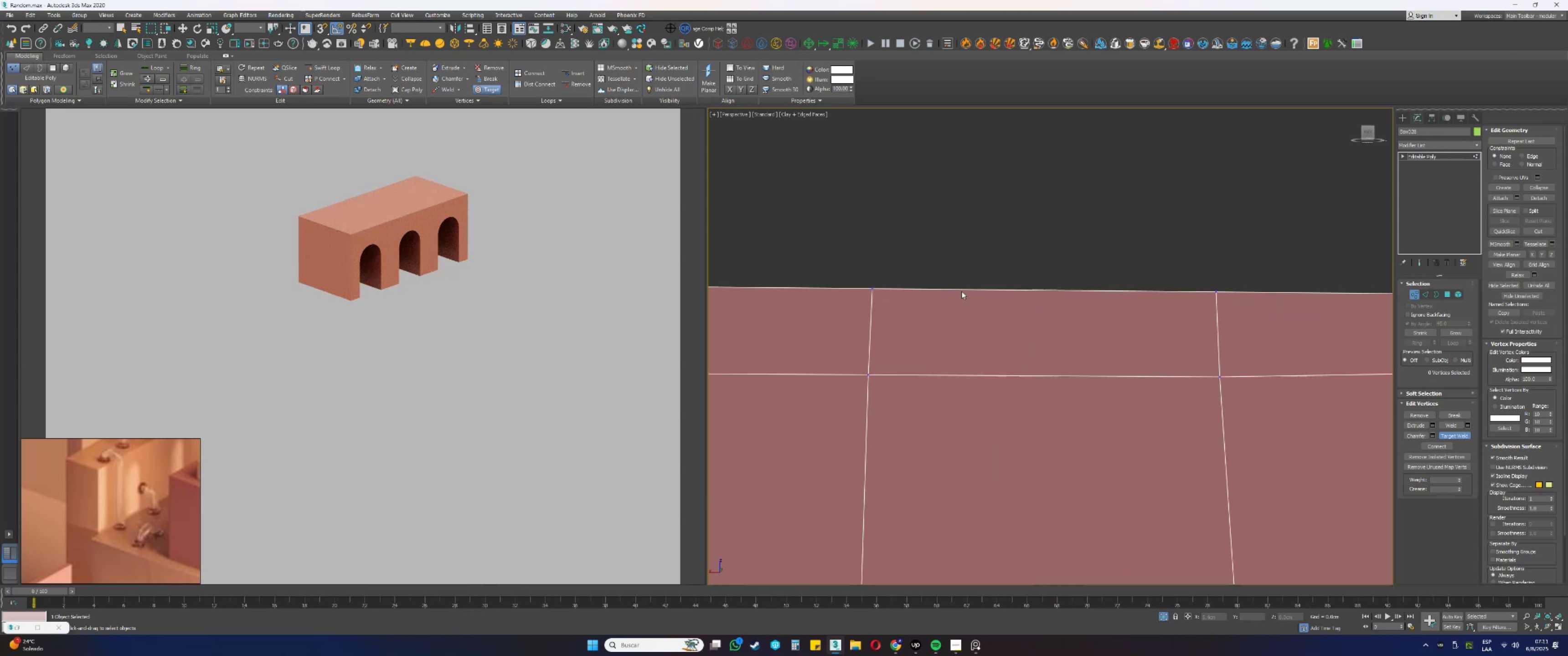 
scroll: coordinate [1007, 288], scroll_direction: down, amount: 2.0
 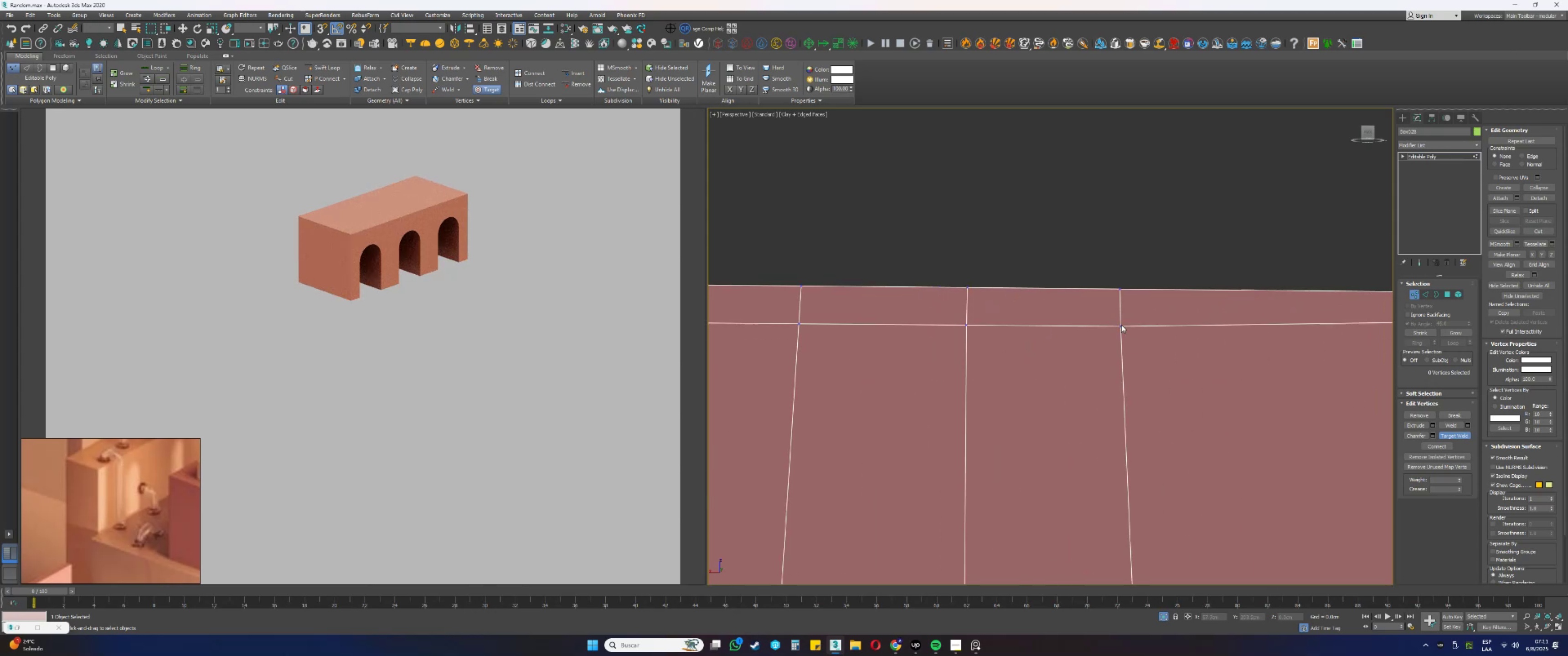 
left_click([1122, 289])
 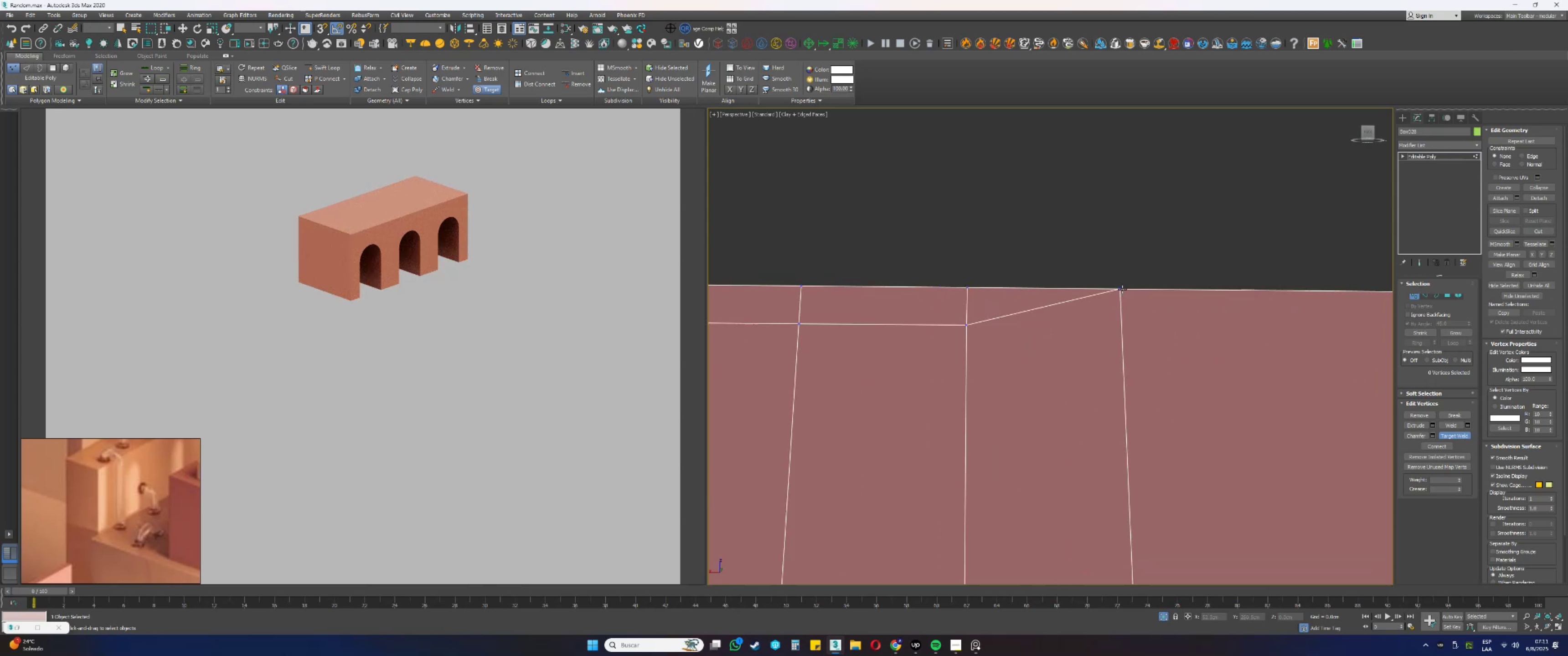 
scroll: coordinate [1250, 288], scroll_direction: down, amount: 3.0
 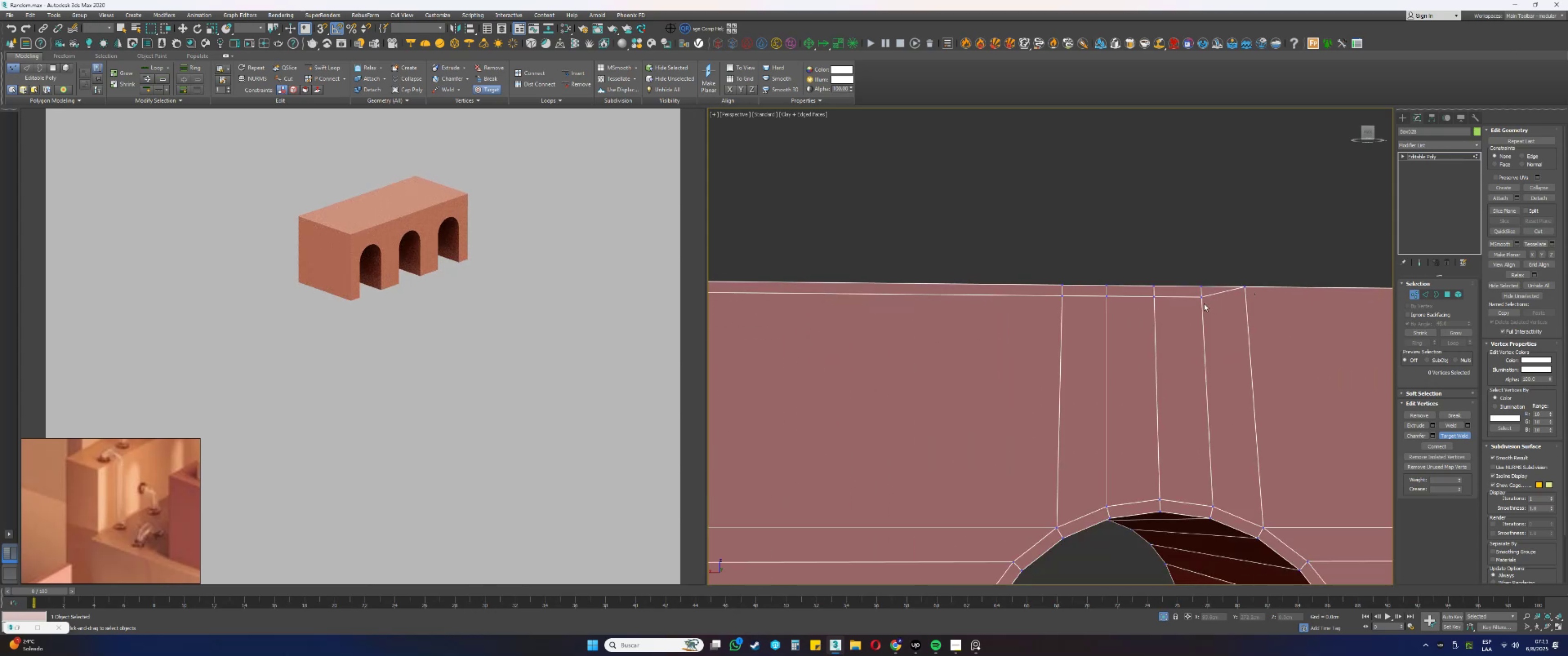 
left_click([1200, 297])
 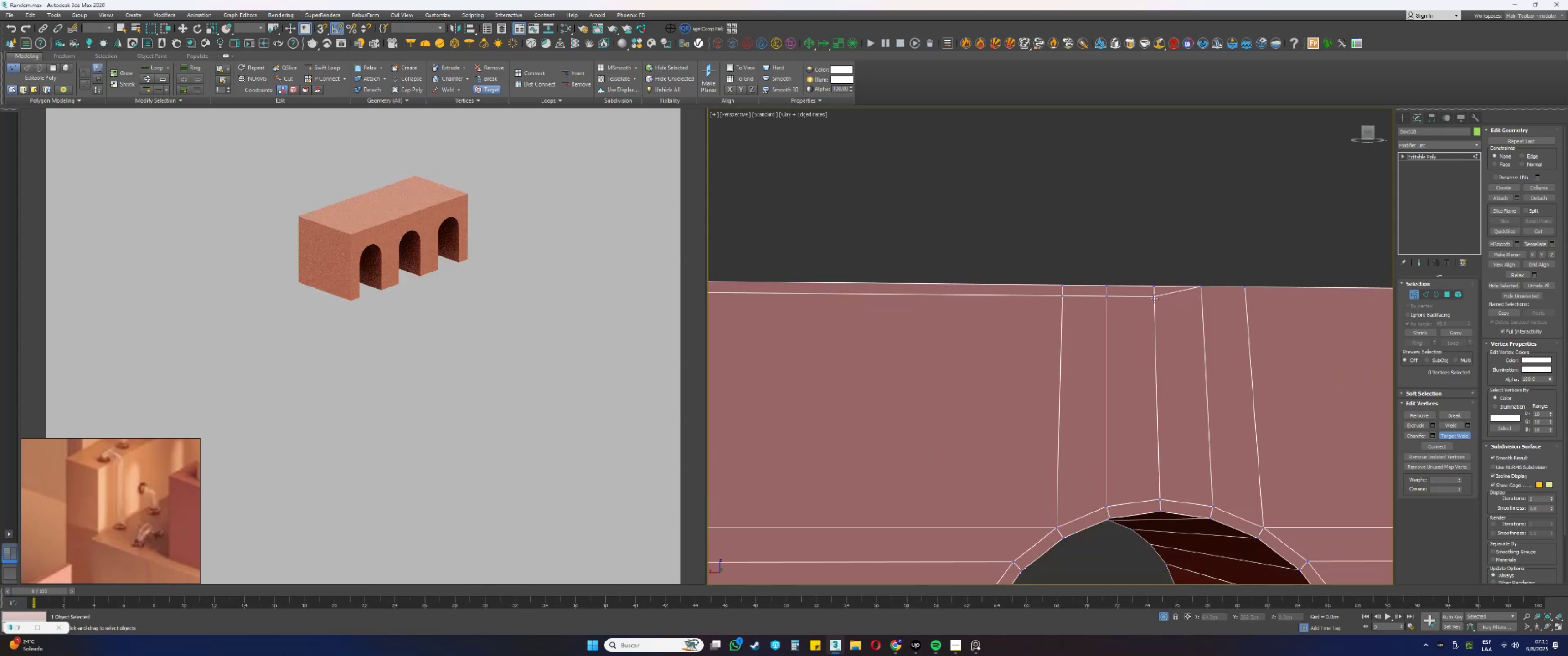 
double_click([1154, 285])
 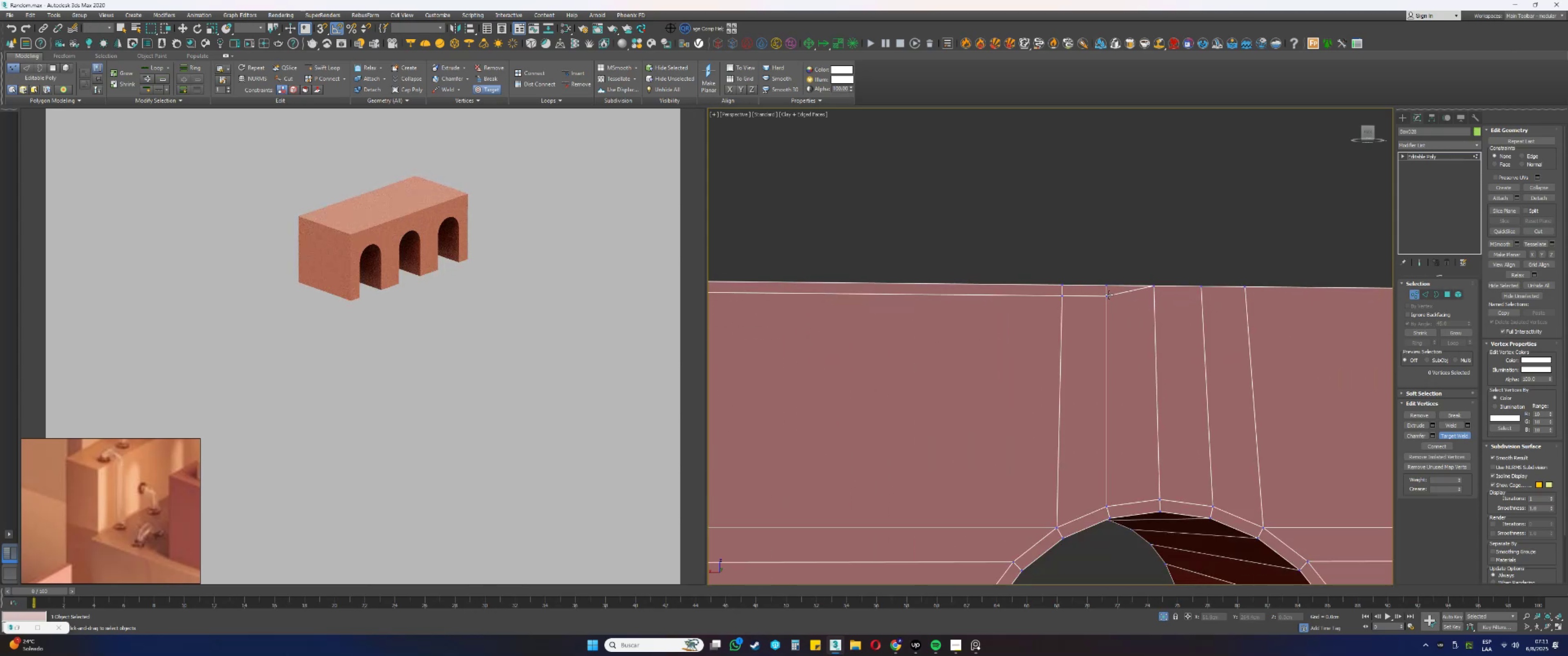 
double_click([1107, 287])
 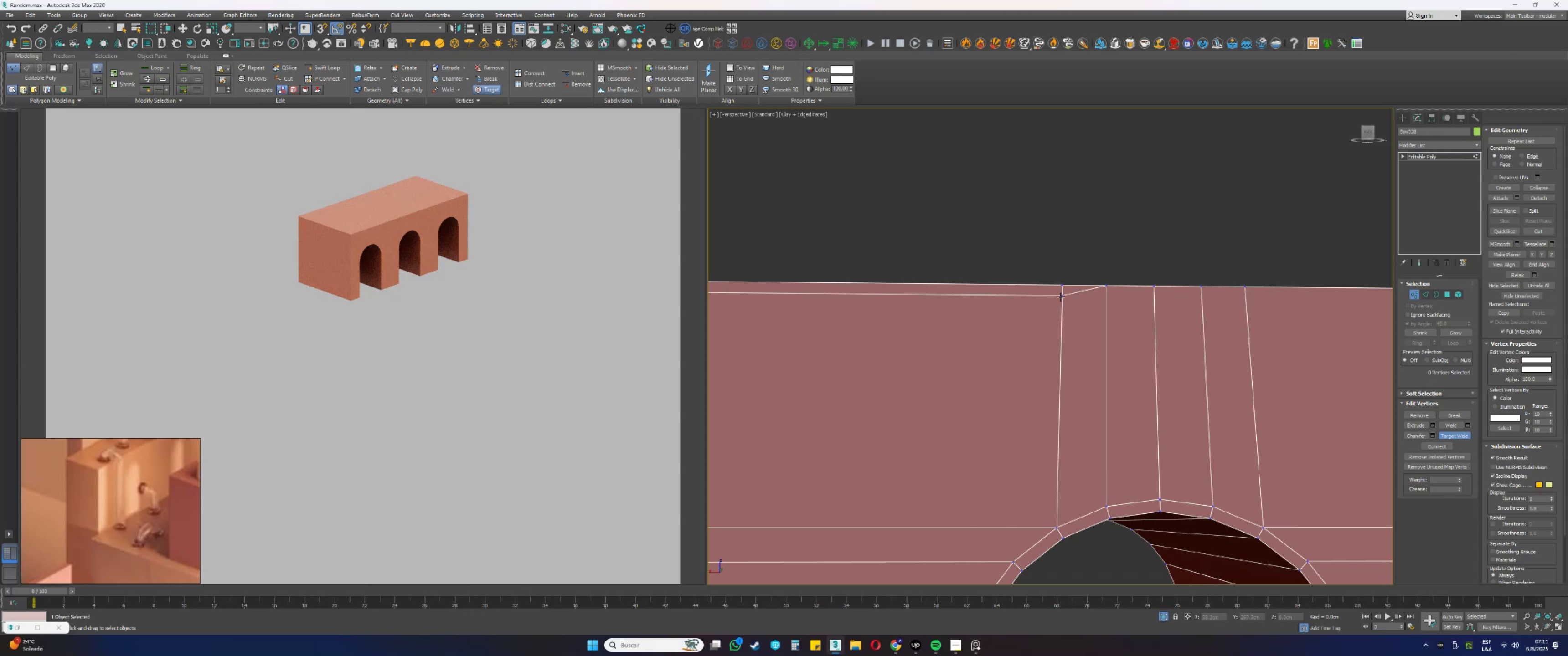 
double_click([1061, 287])
 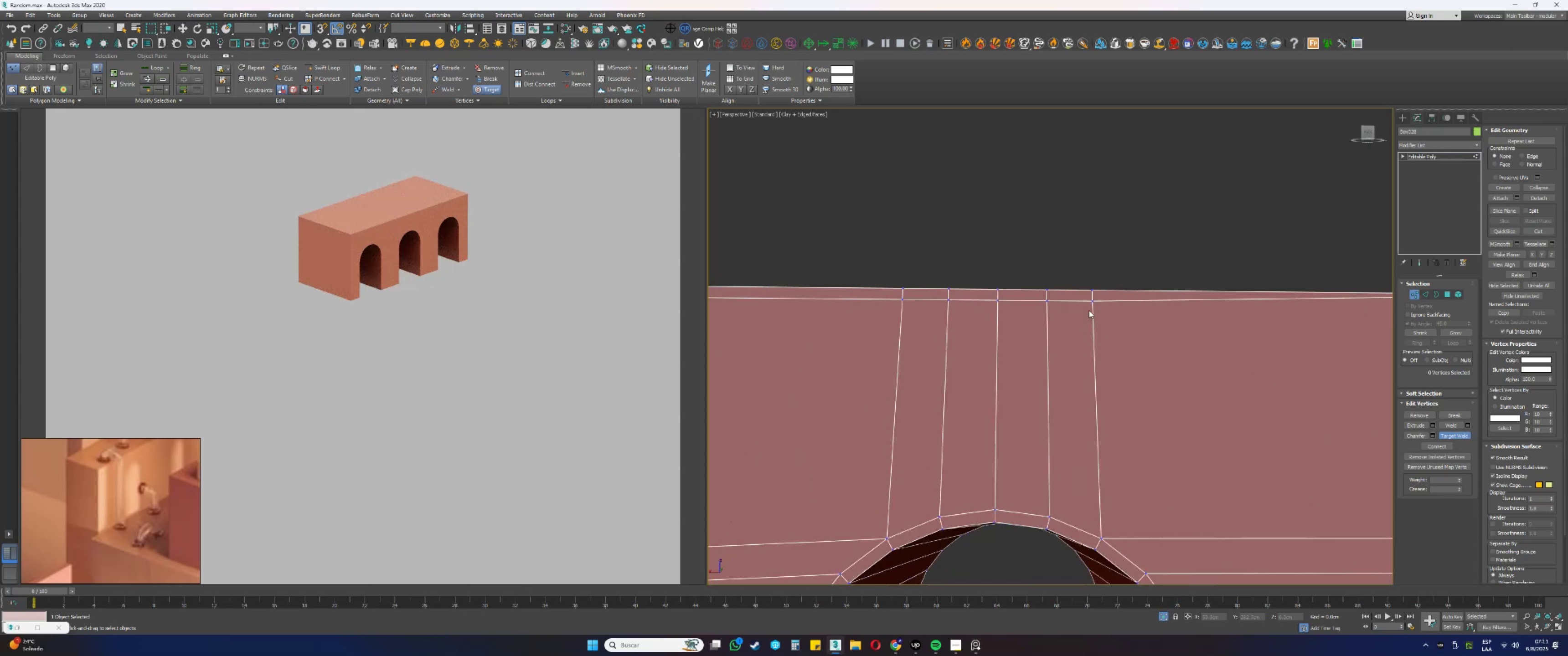 
left_click([1090, 300])
 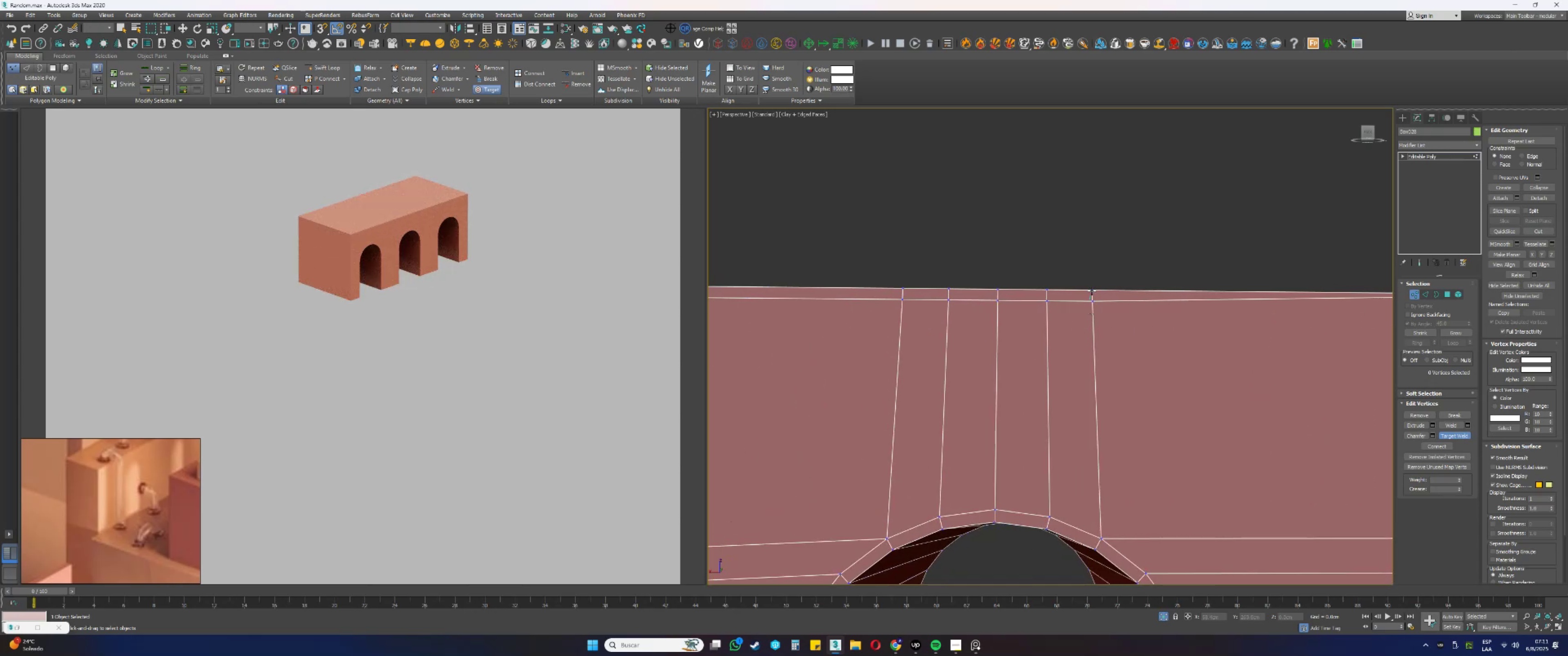 
left_click([1093, 289])
 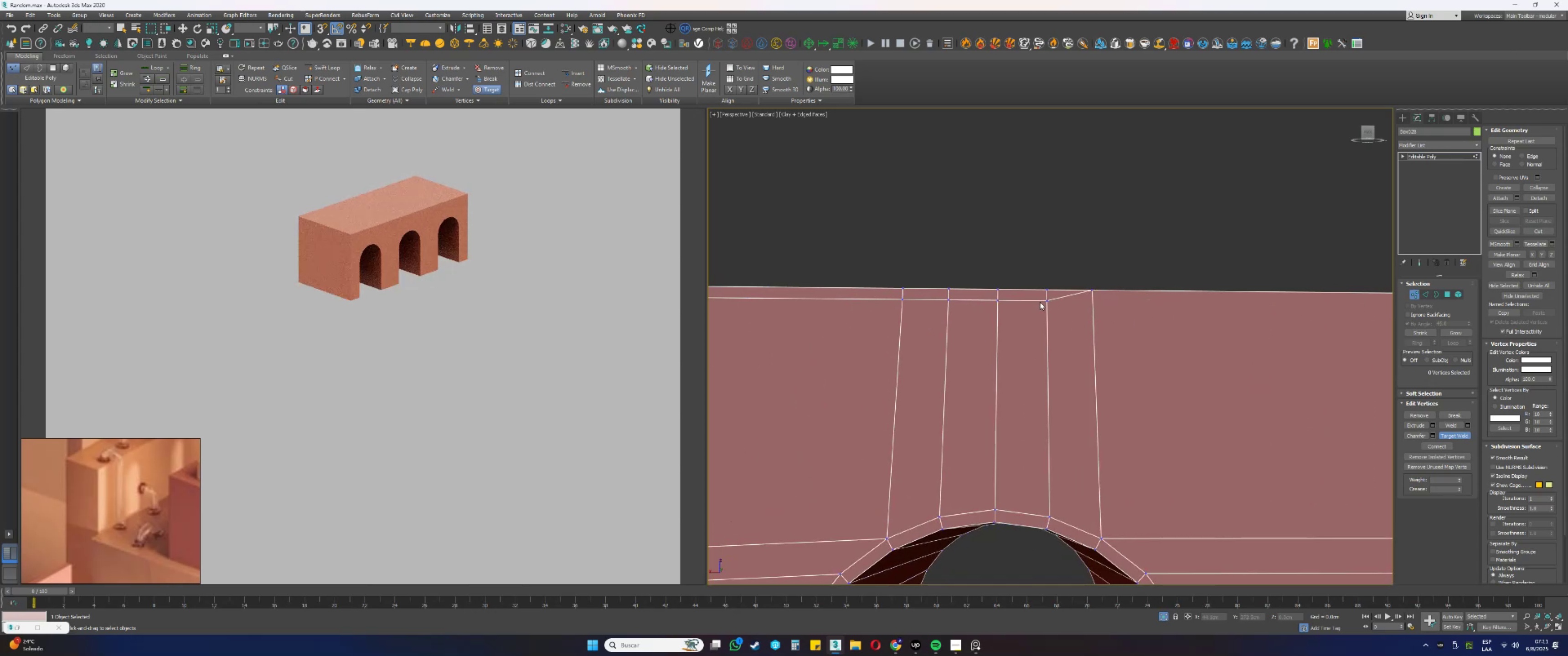 
left_click([1050, 300])
 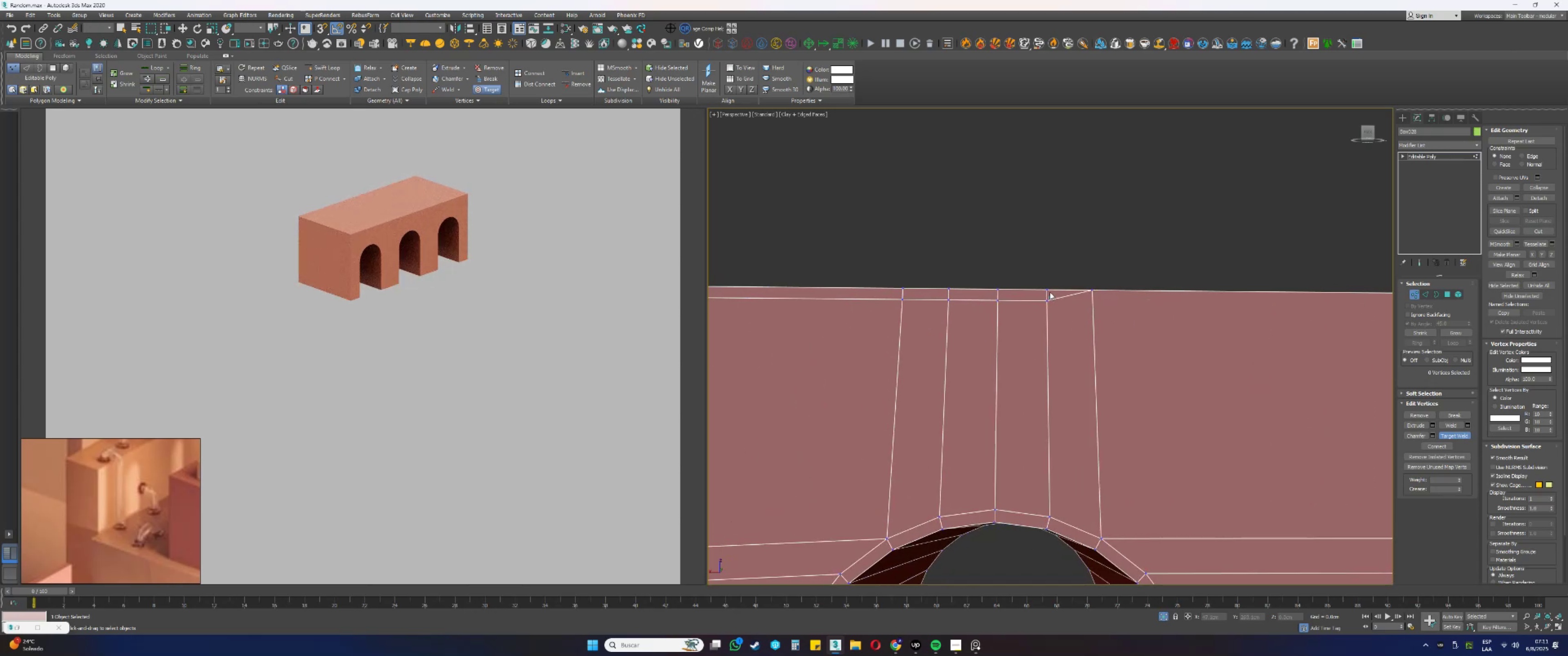 
left_click([1047, 291])
 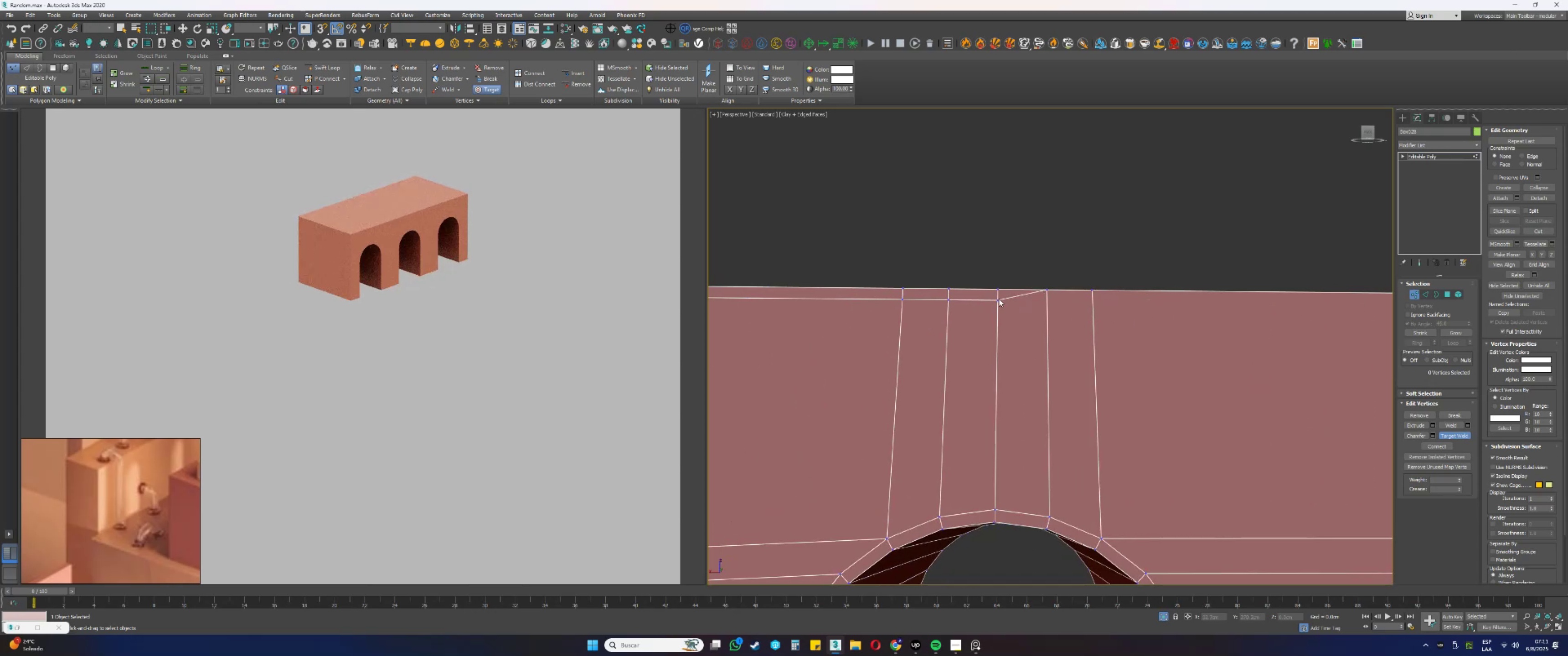 
left_click([999, 288])
 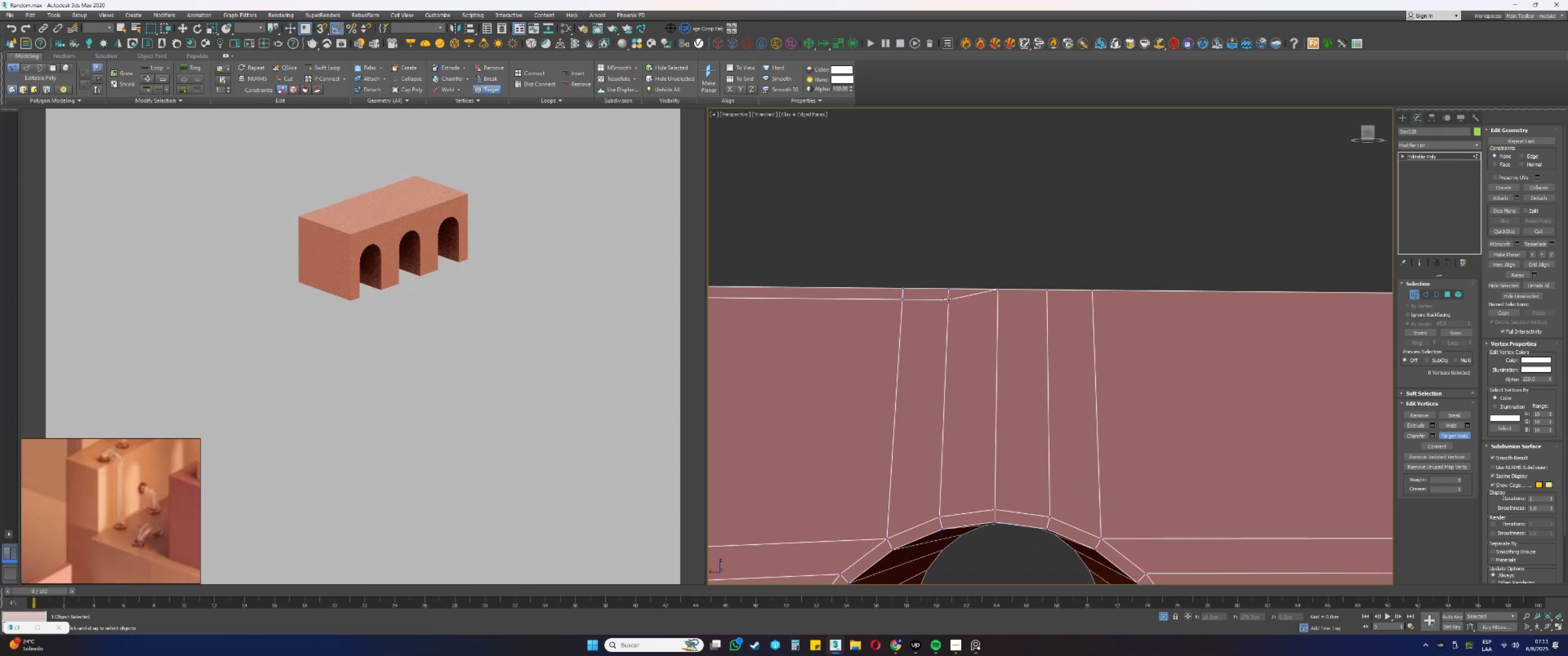 
double_click([950, 288])
 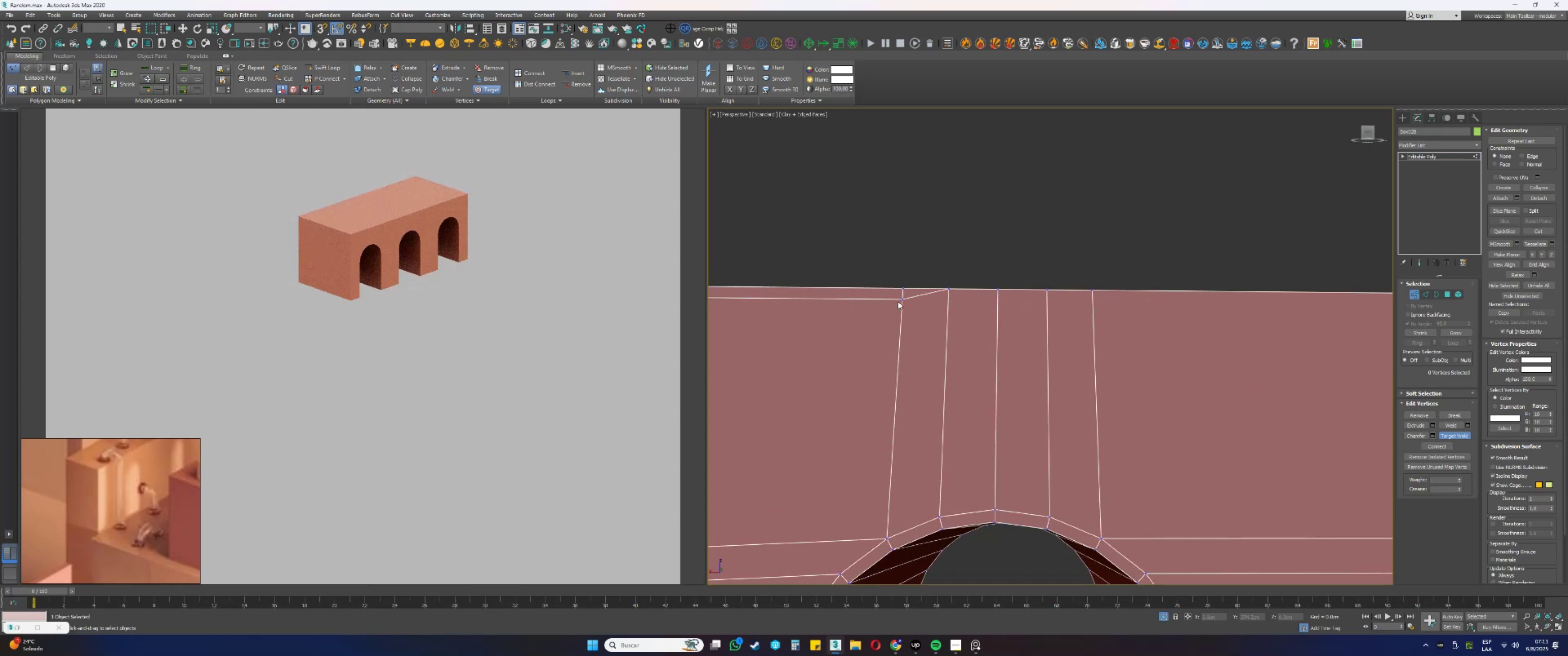 
left_click([902, 300])
 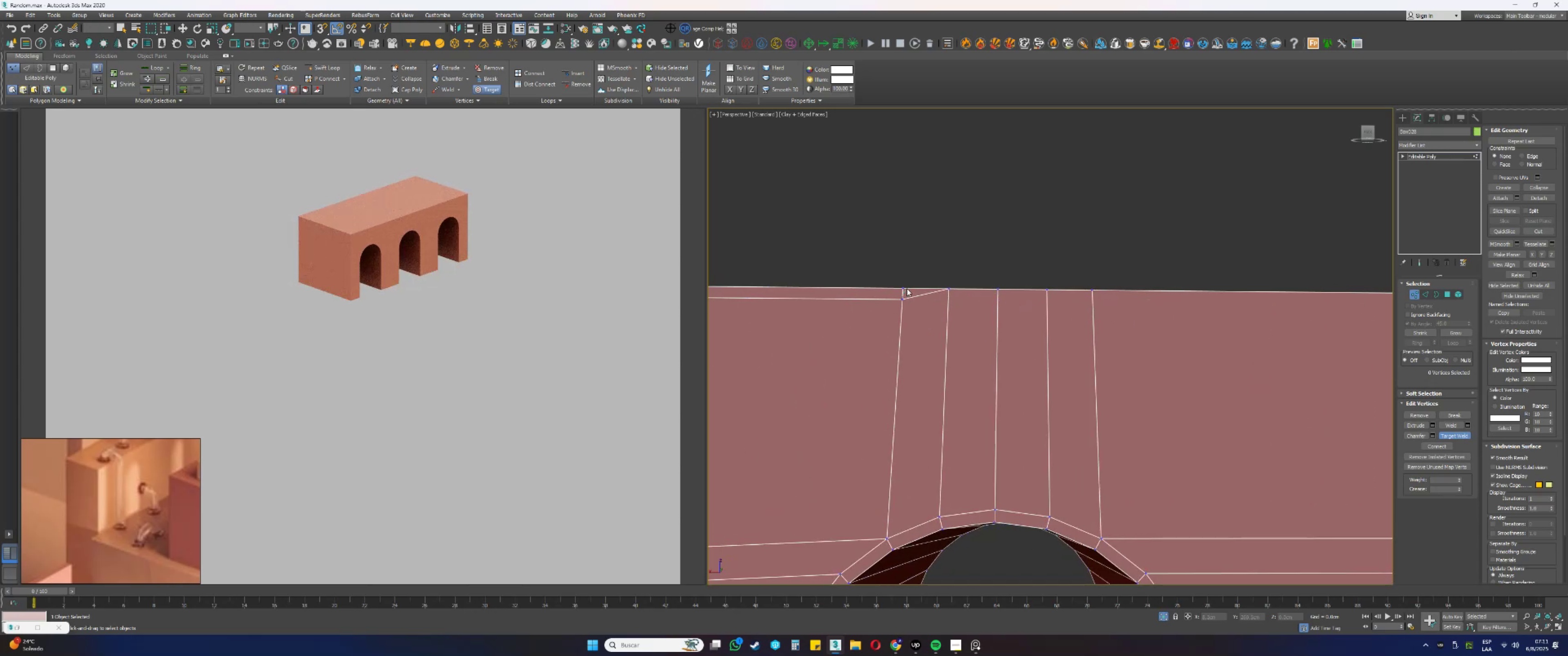 
double_click([905, 287])
 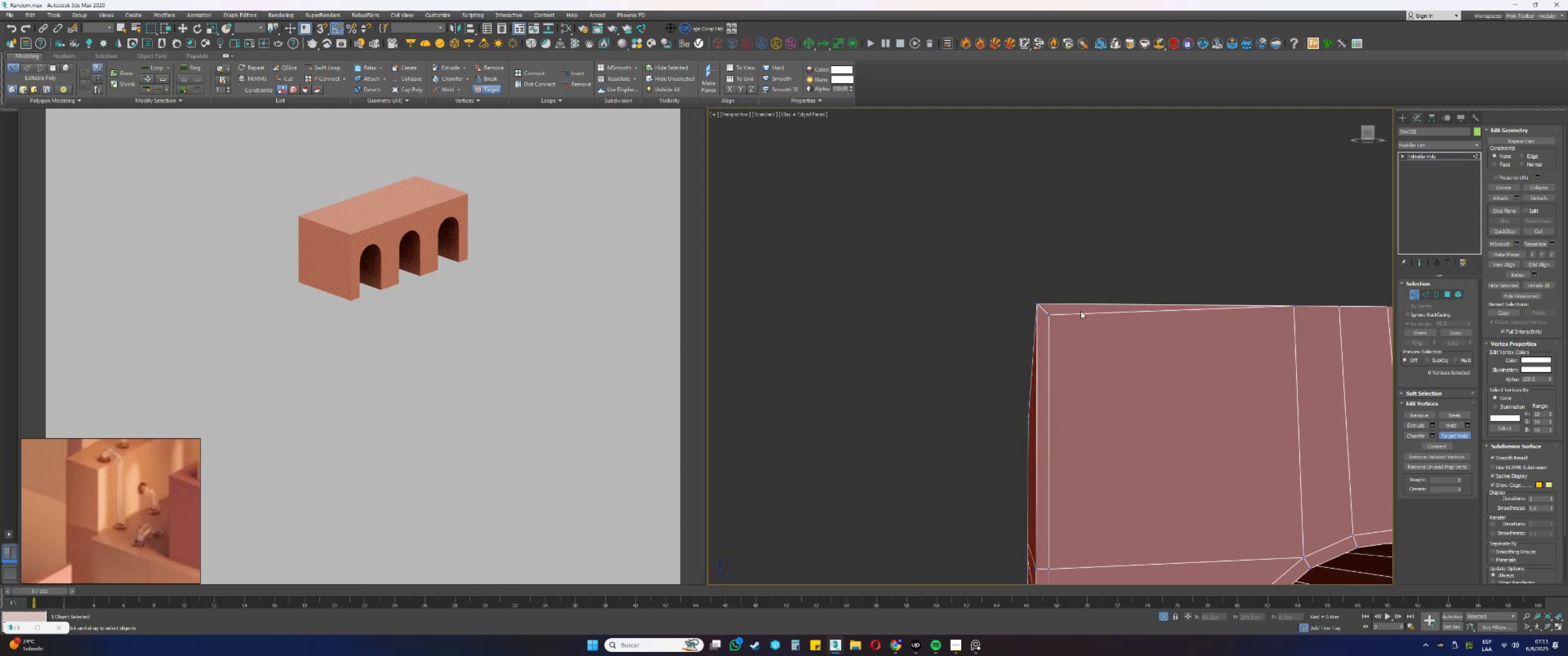 
left_click_drag(start_coordinate=[1049, 314], to_coordinate=[1047, 314])
 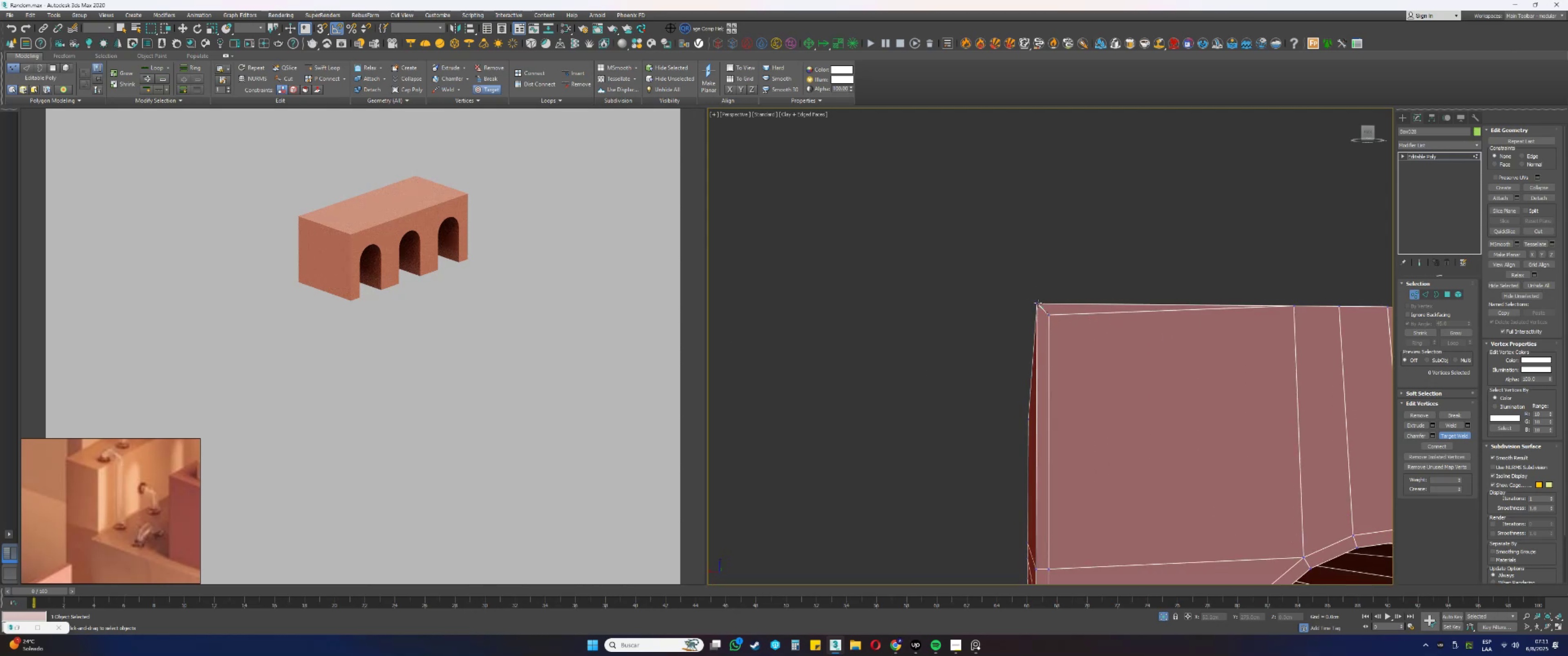 
double_click([1037, 301])
 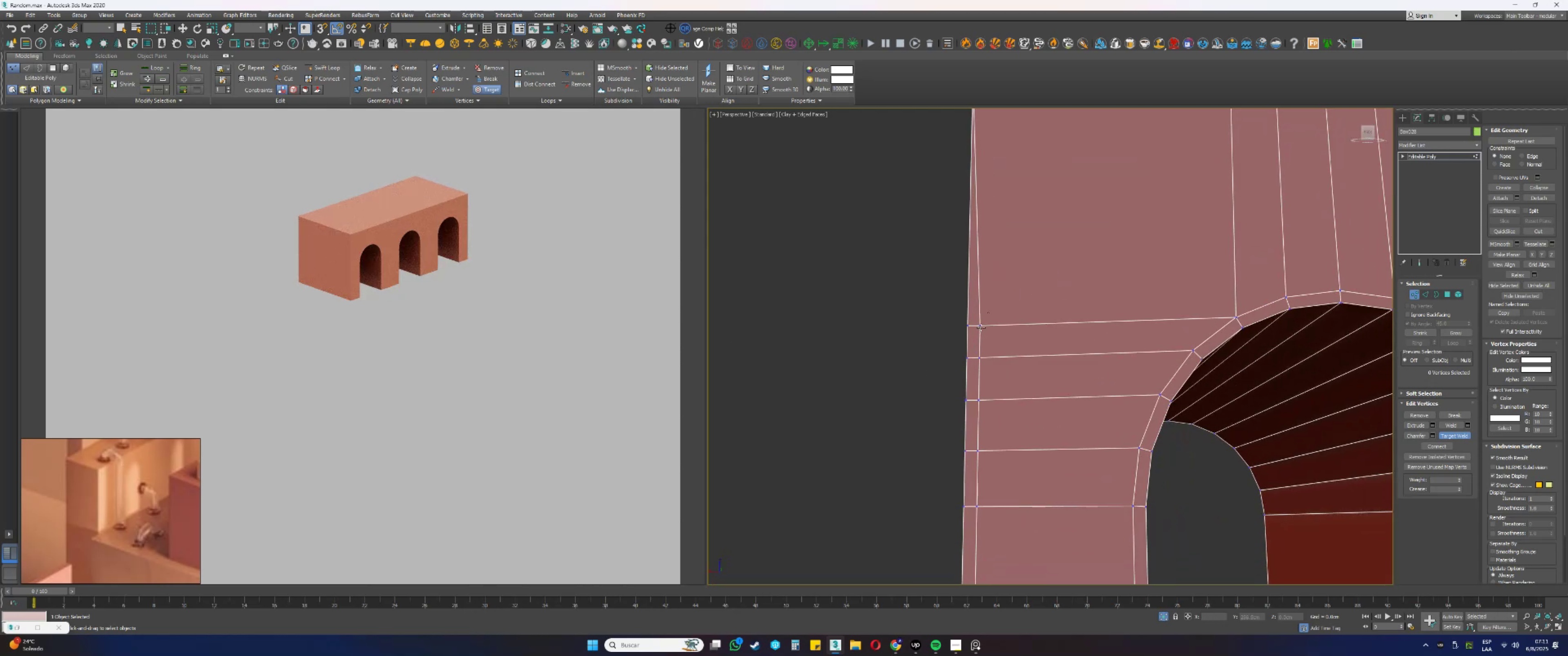 
double_click([970, 325])
 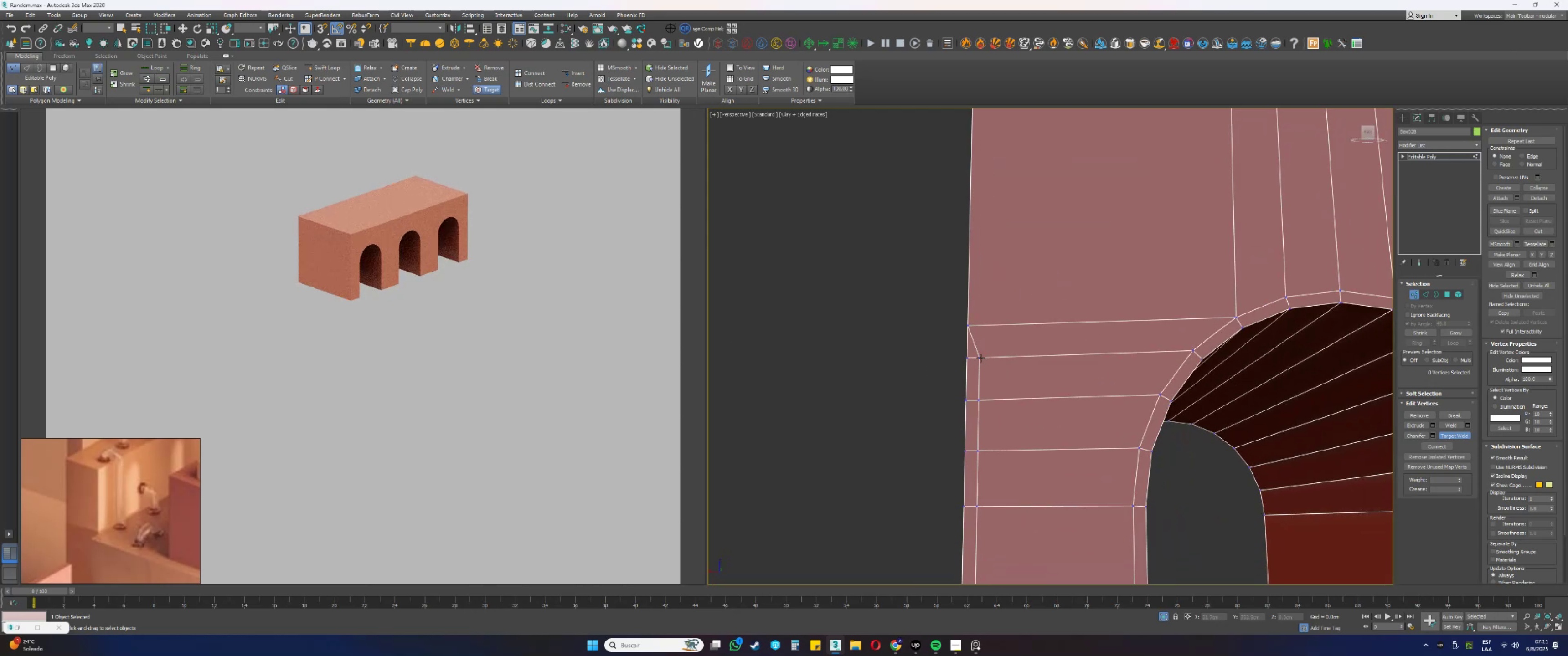 
double_click([967, 357])
 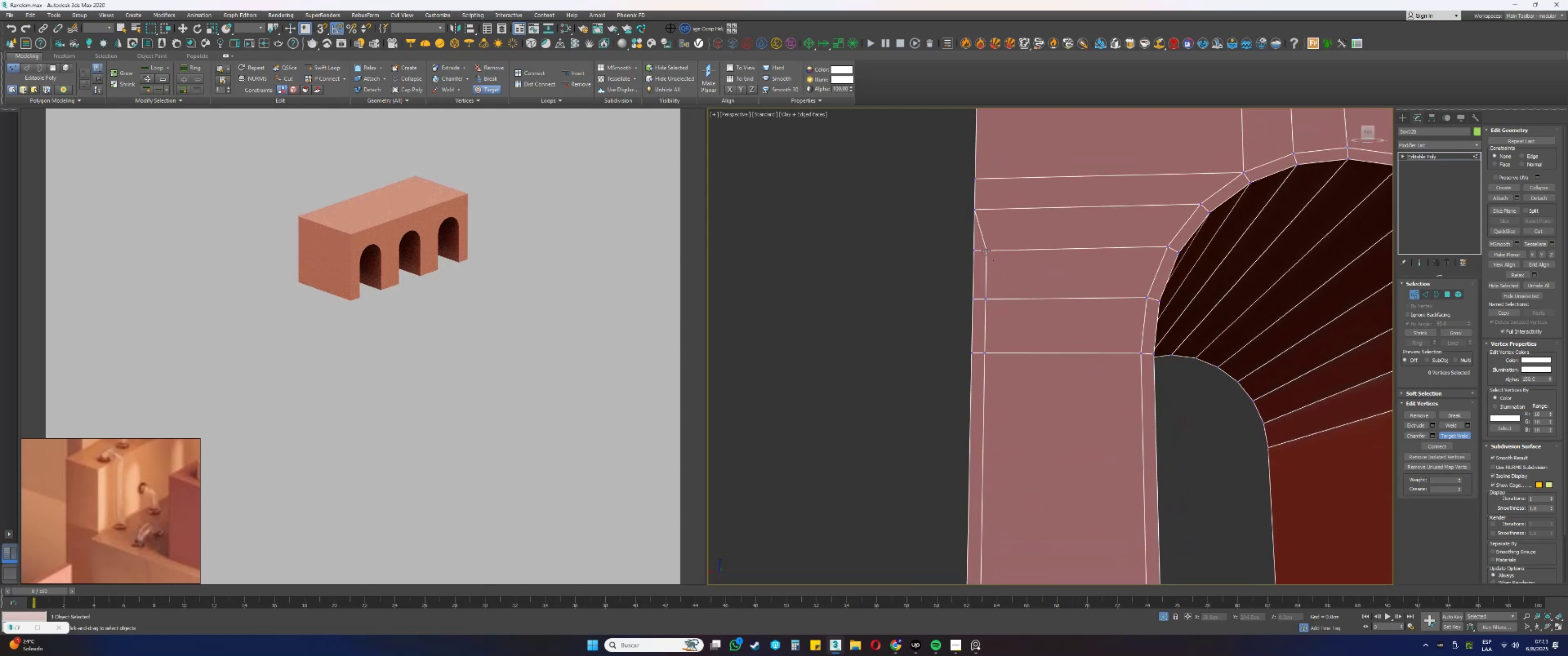 
double_click([974, 250])
 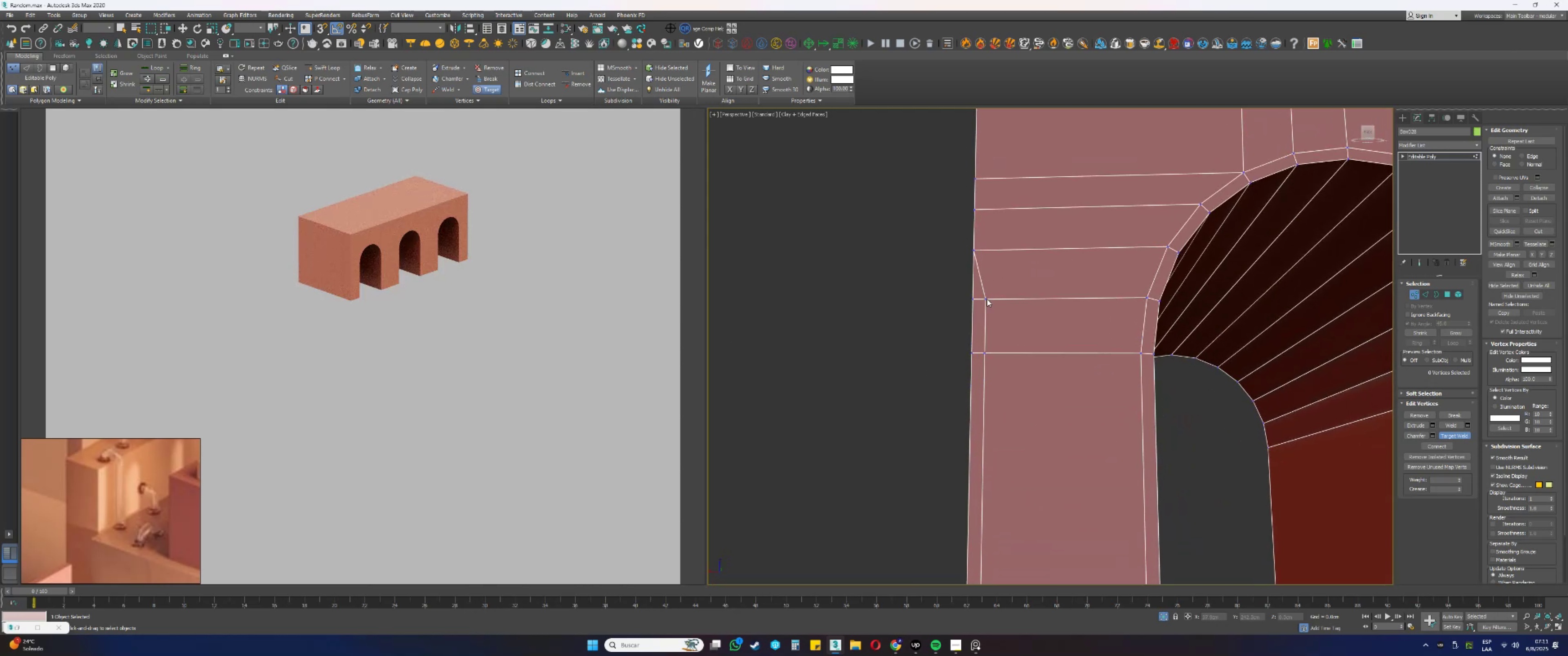 
double_click([975, 297])
 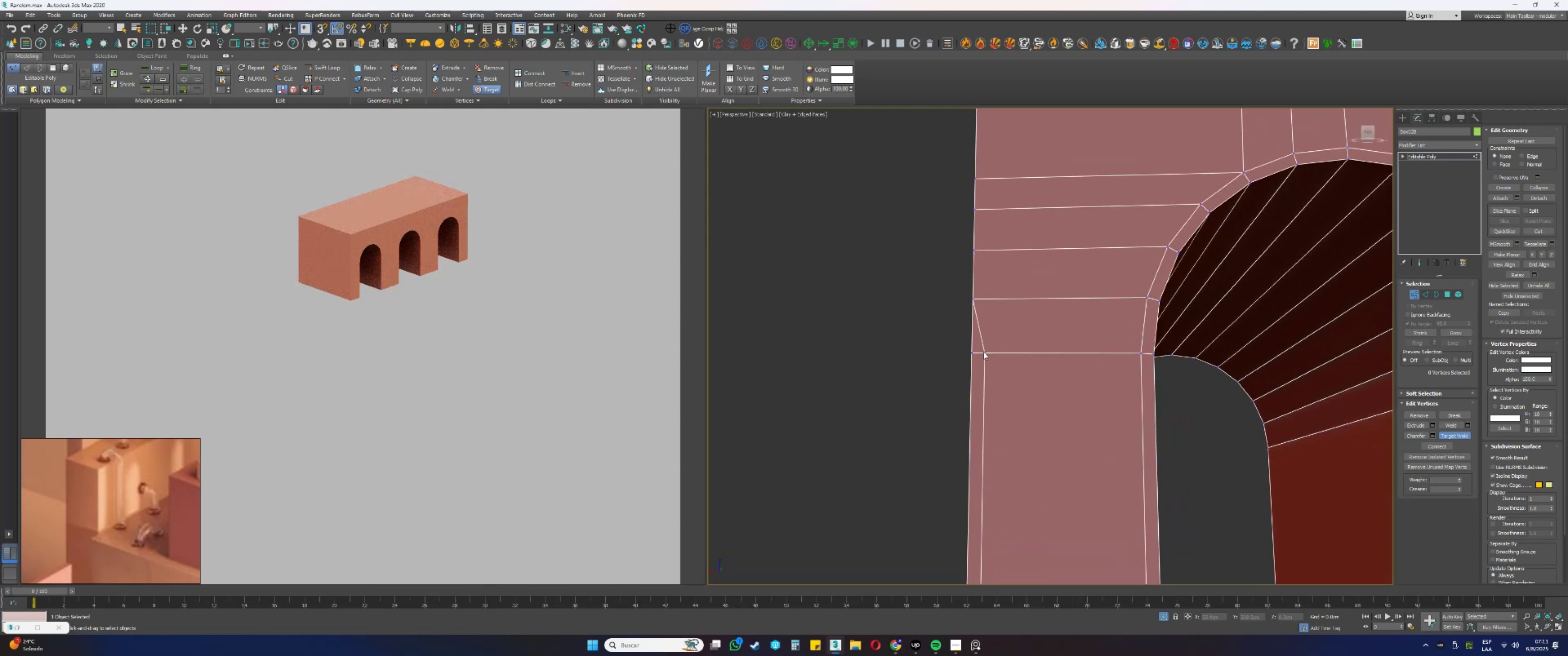 
double_click([971, 353])
 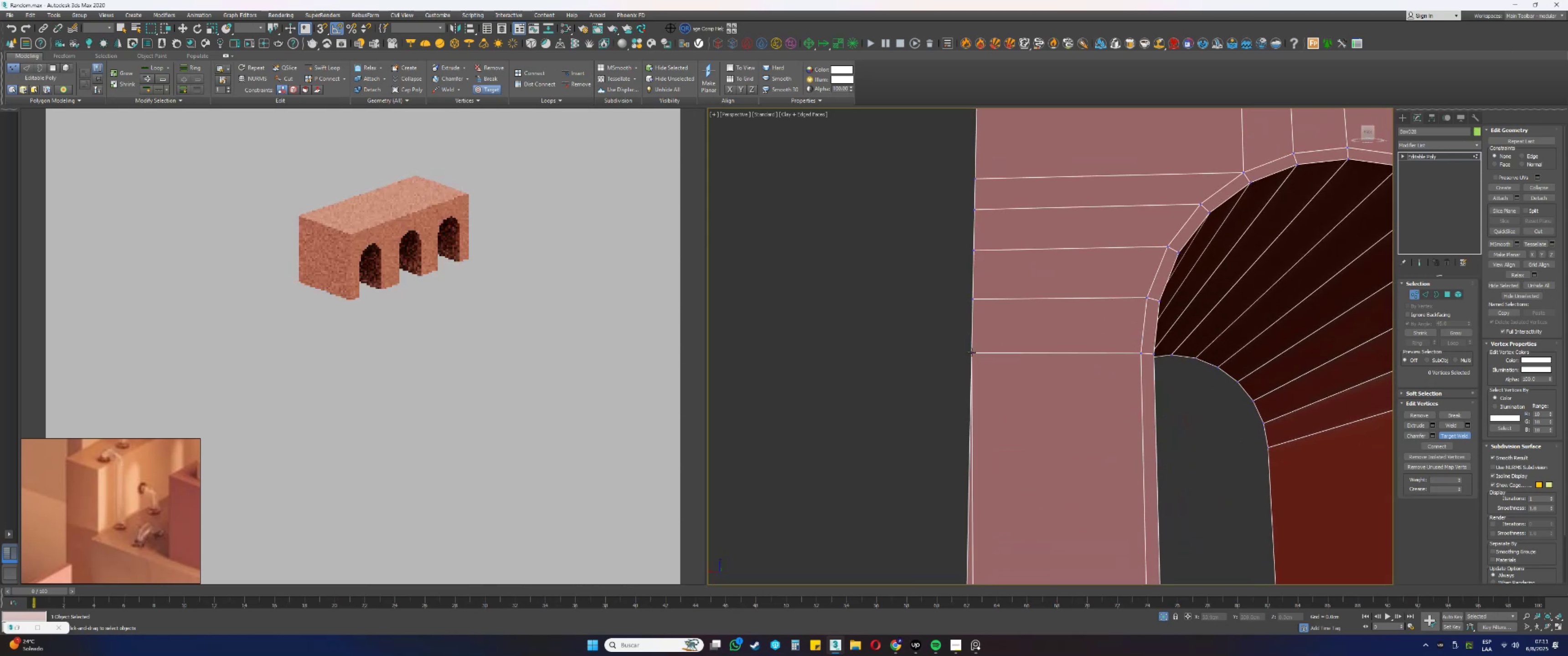 
scroll: coordinate [977, 313], scroll_direction: down, amount: 2.0
 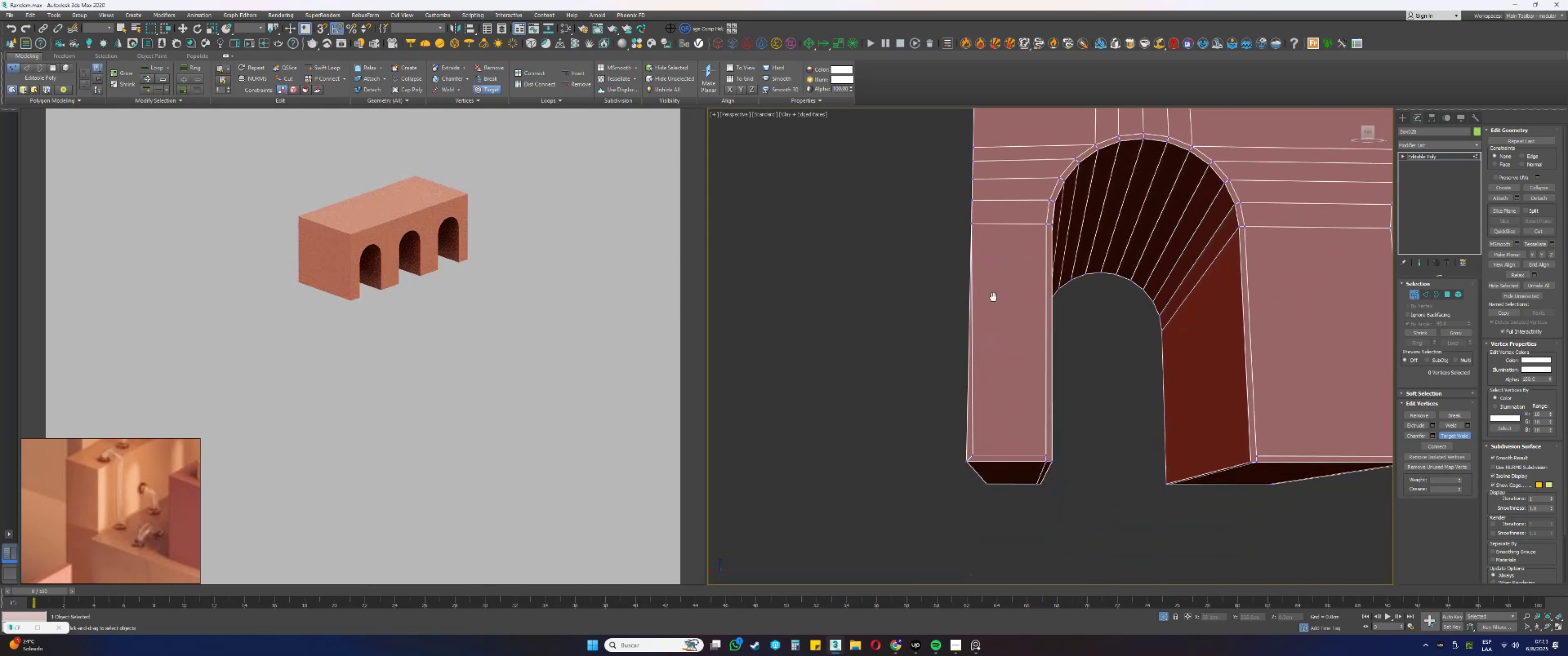 
scroll: coordinate [963, 422], scroll_direction: up, amount: 2.0
 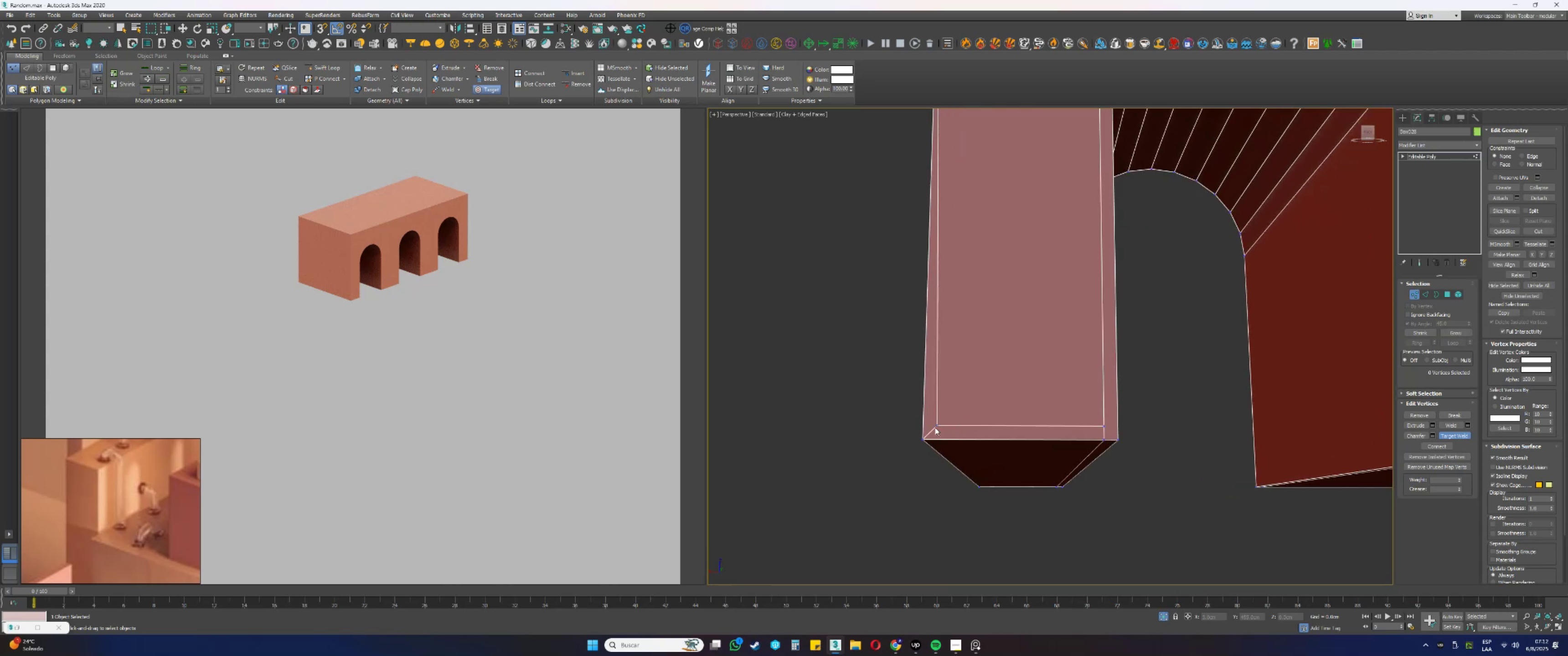 
double_click([920, 438])
 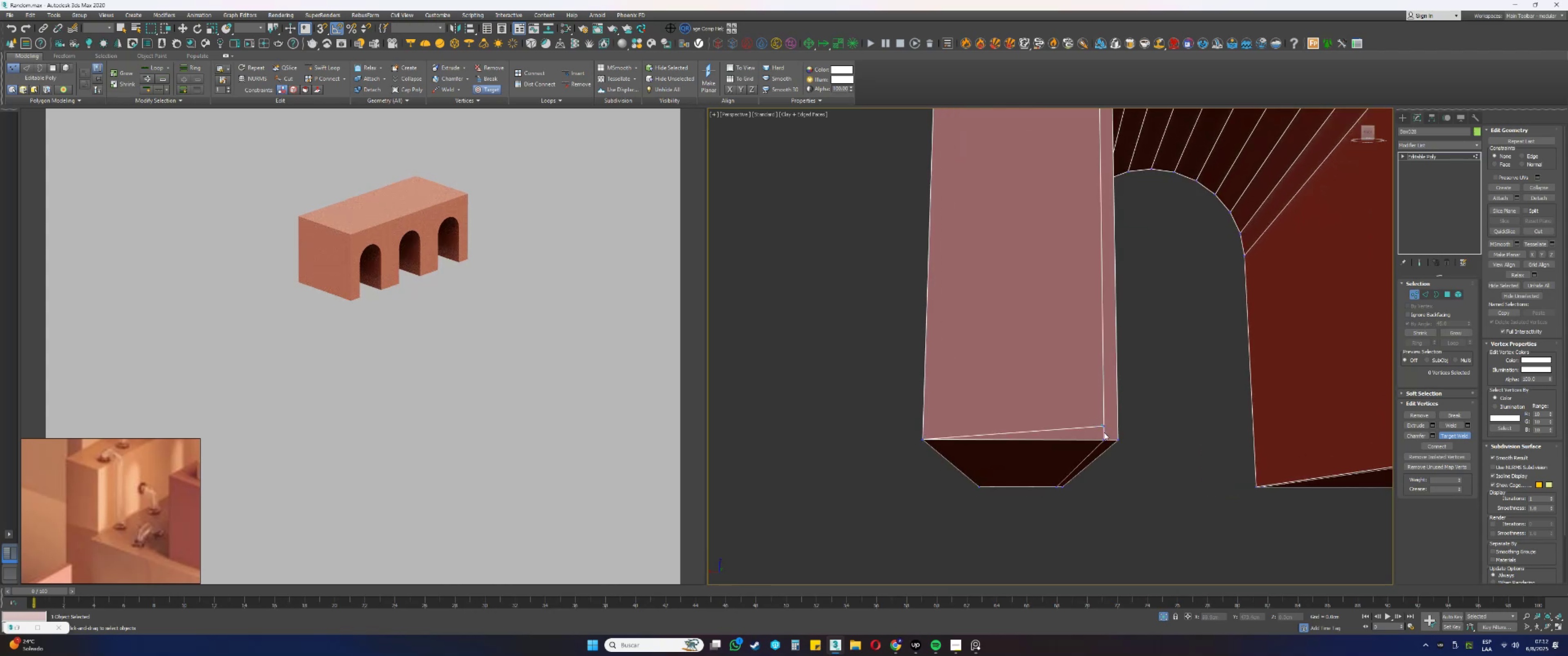 
left_click([1106, 441])
 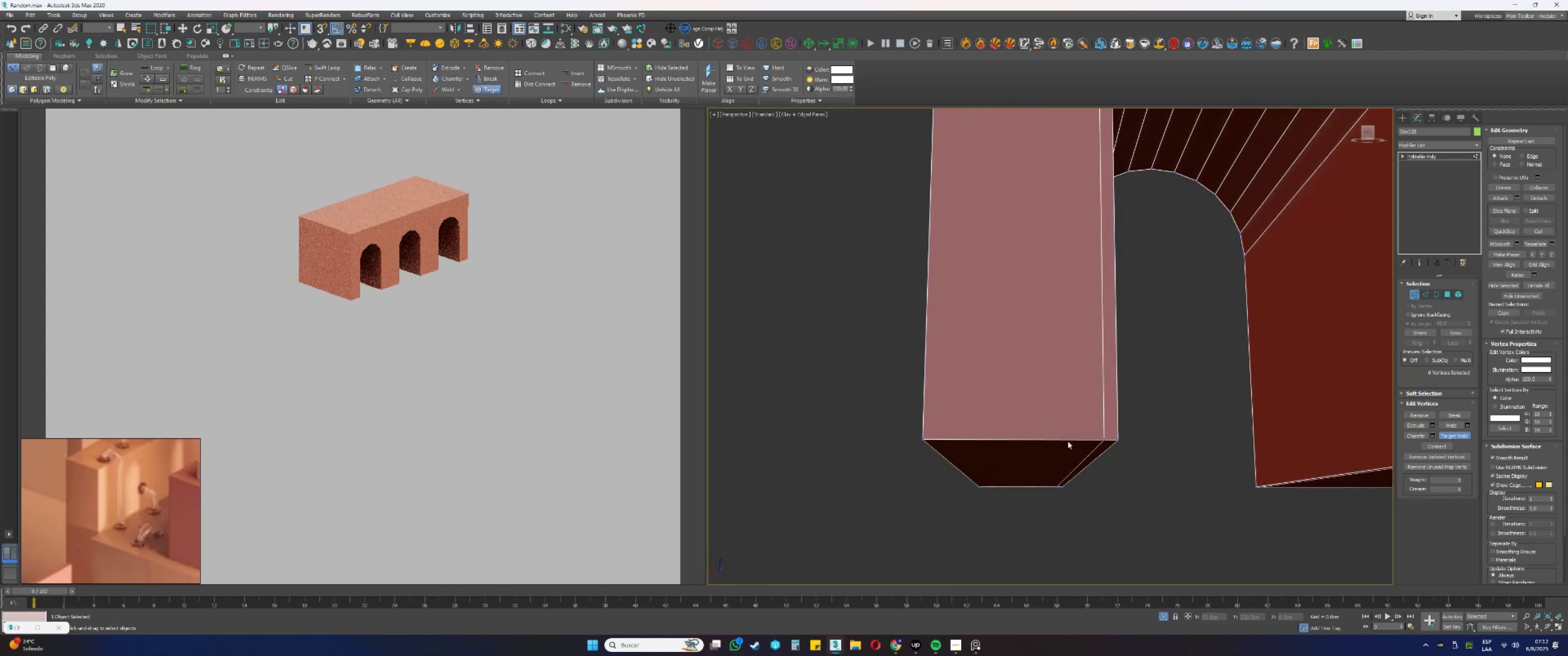 
scroll: coordinate [993, 421], scroll_direction: down, amount: 2.0
 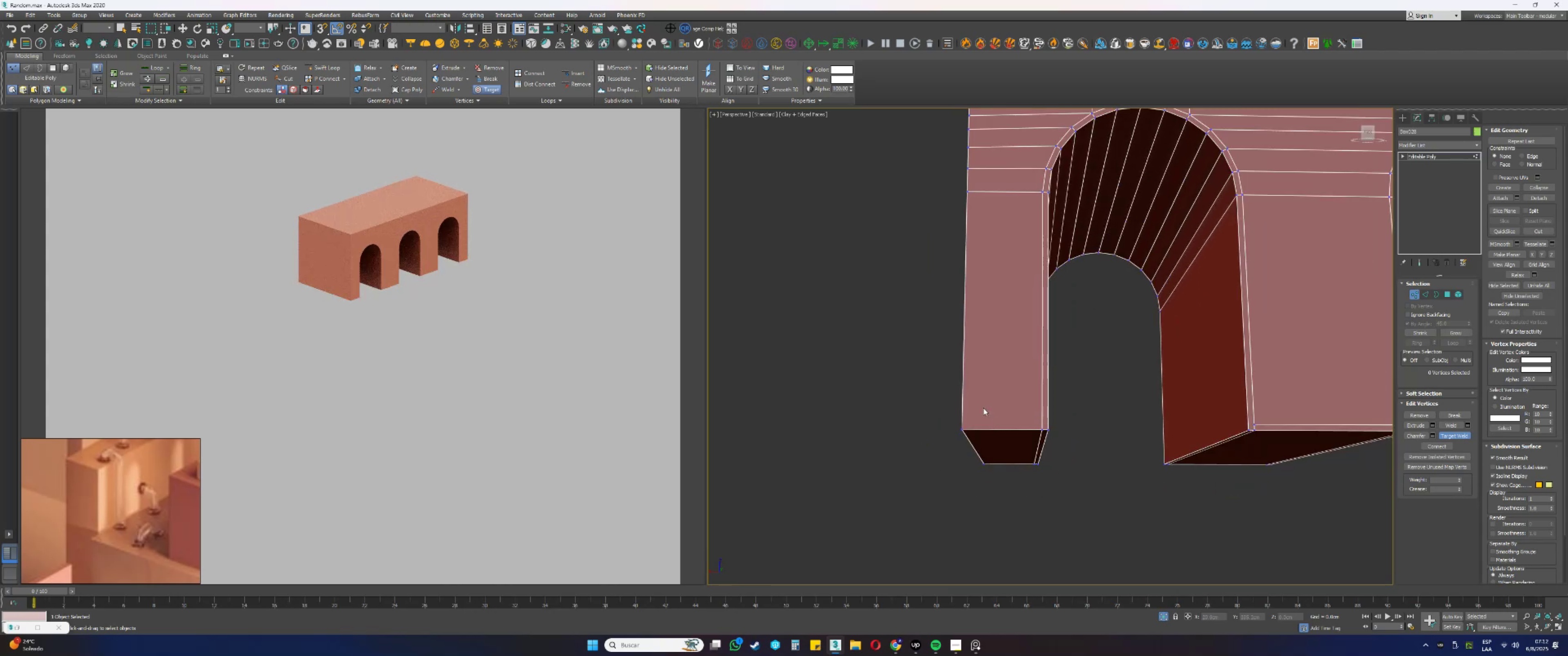 
right_click([983, 408])
 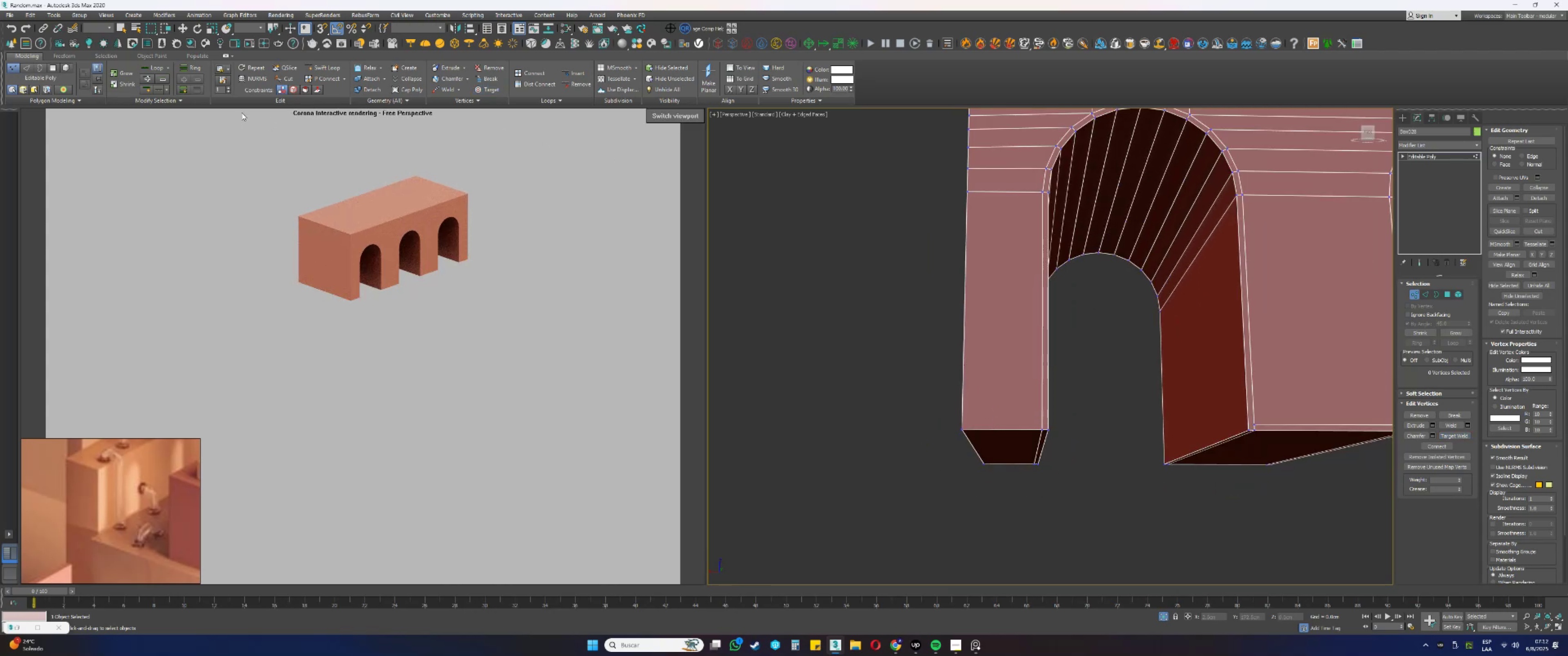 
left_click([311, 62])
 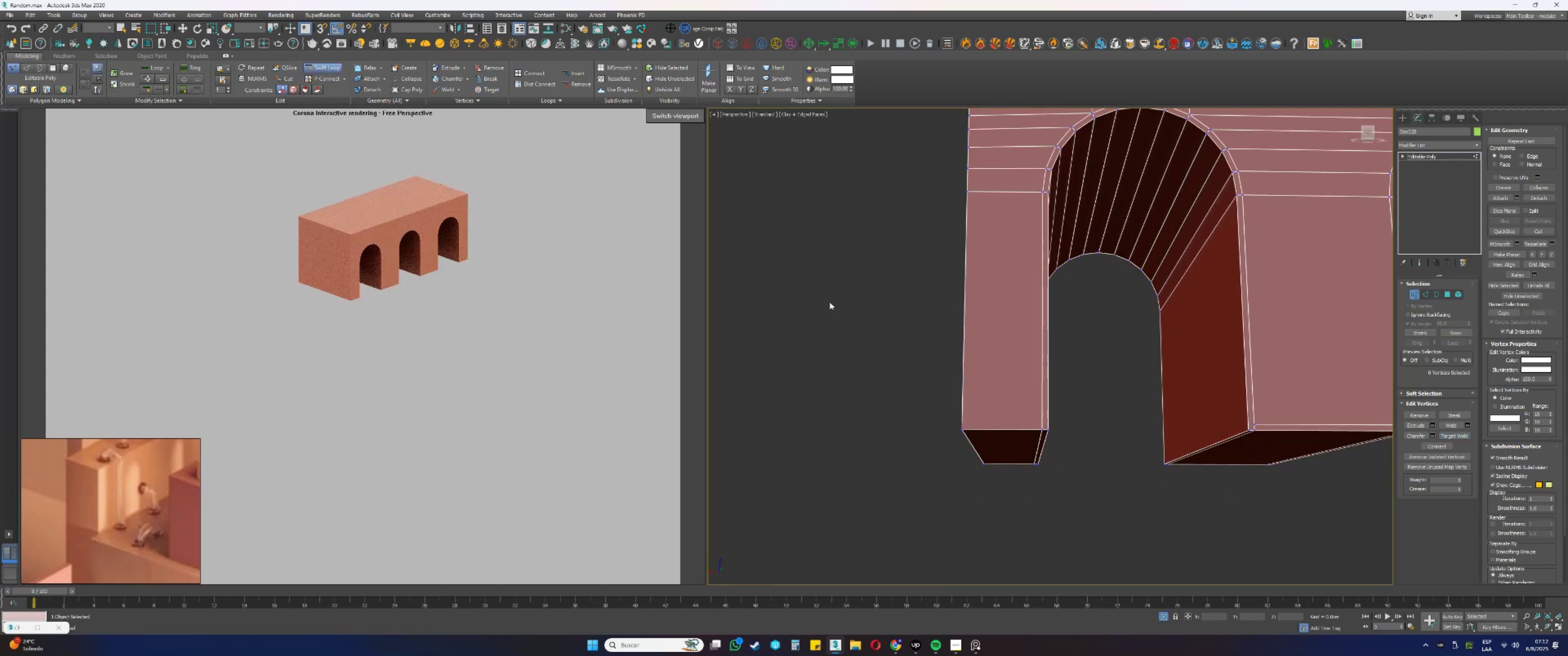 
scroll: coordinate [970, 426], scroll_direction: up, amount: 2.0
 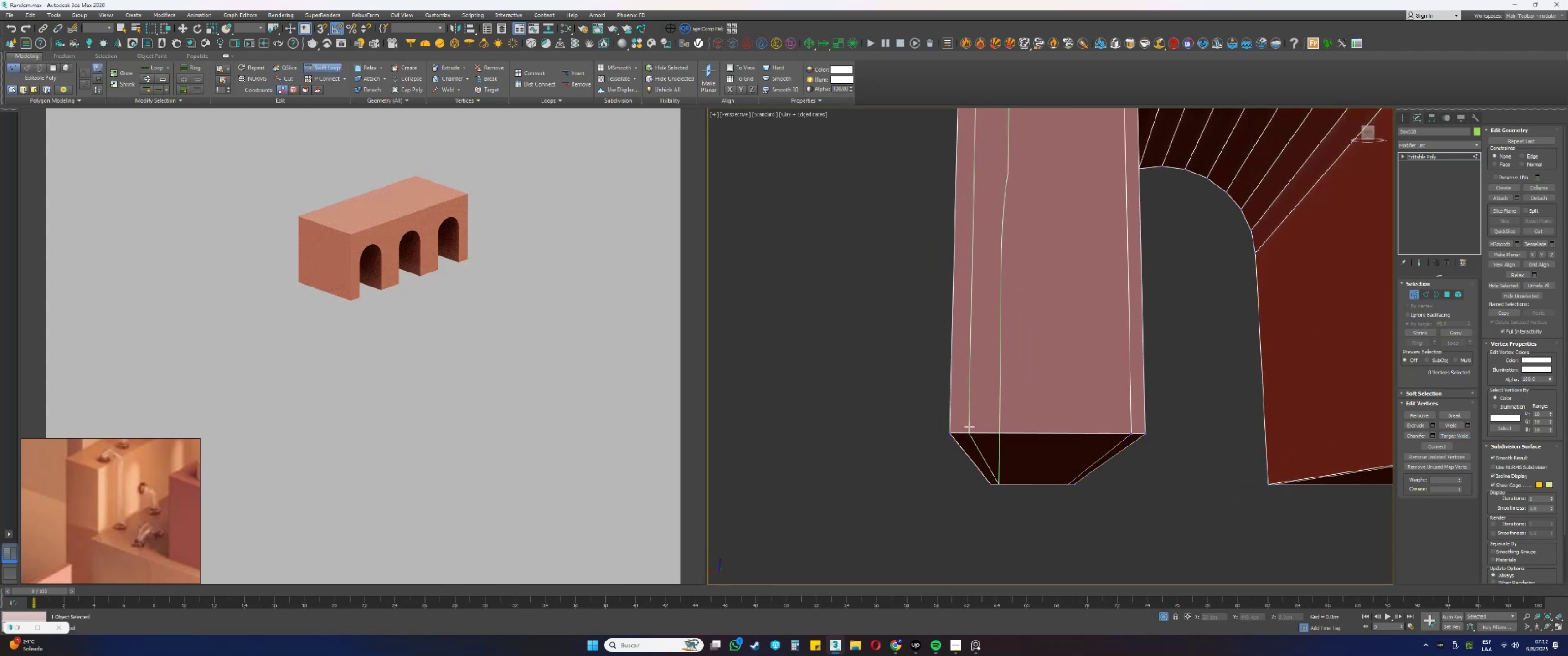 
left_click([969, 426])
 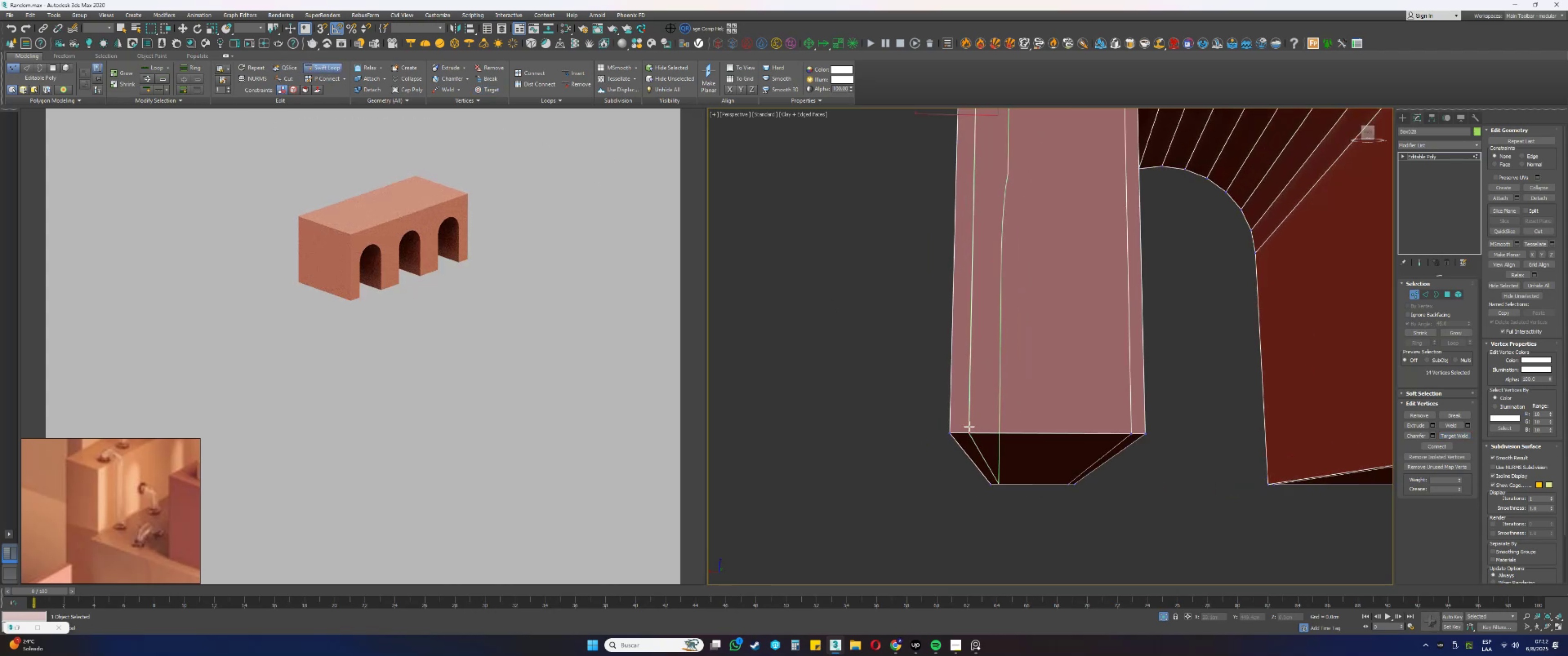 
hold_key(key=ControlLeft, duration=1.68)
hold_key(key=AltLeft, duration=1.52)
left_click_drag(start_coordinate=[970, 420], to_coordinate=[953, 424])
 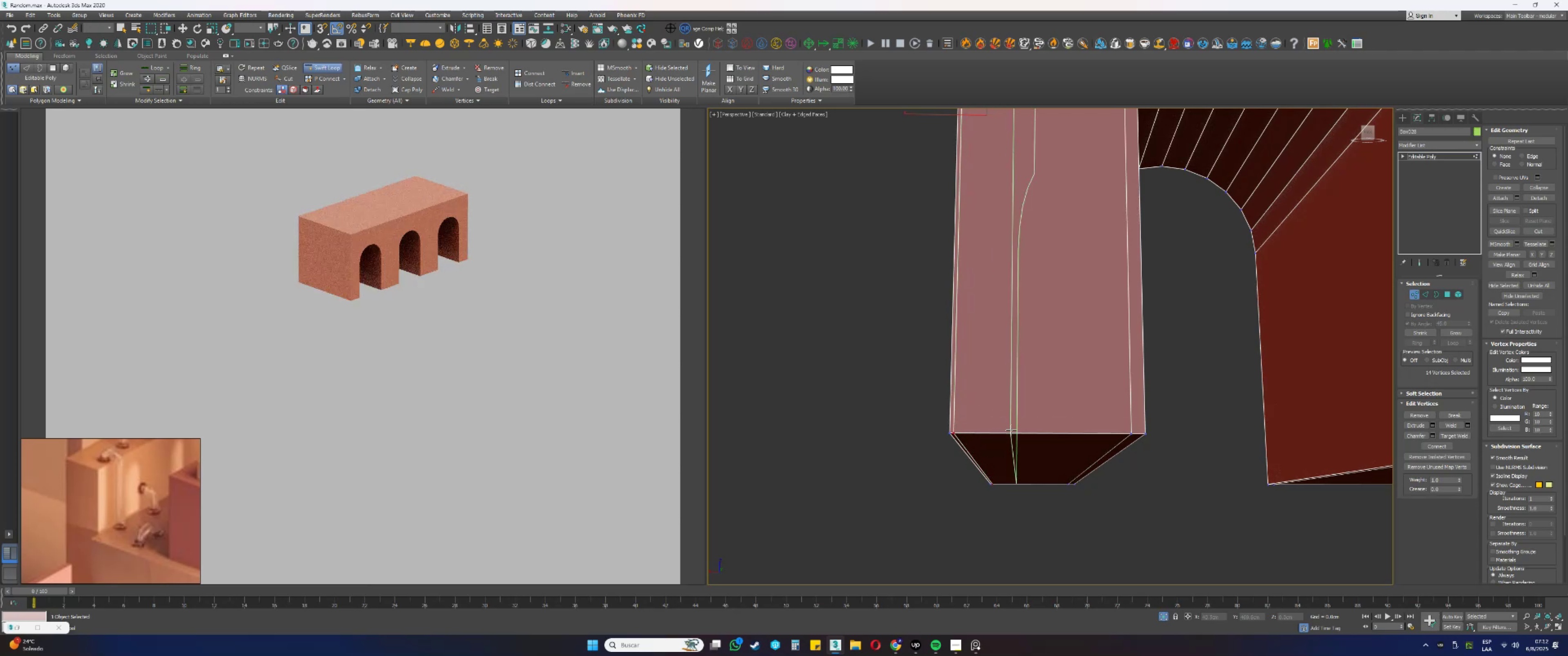 
key(Alt+Control+AltLeft)
 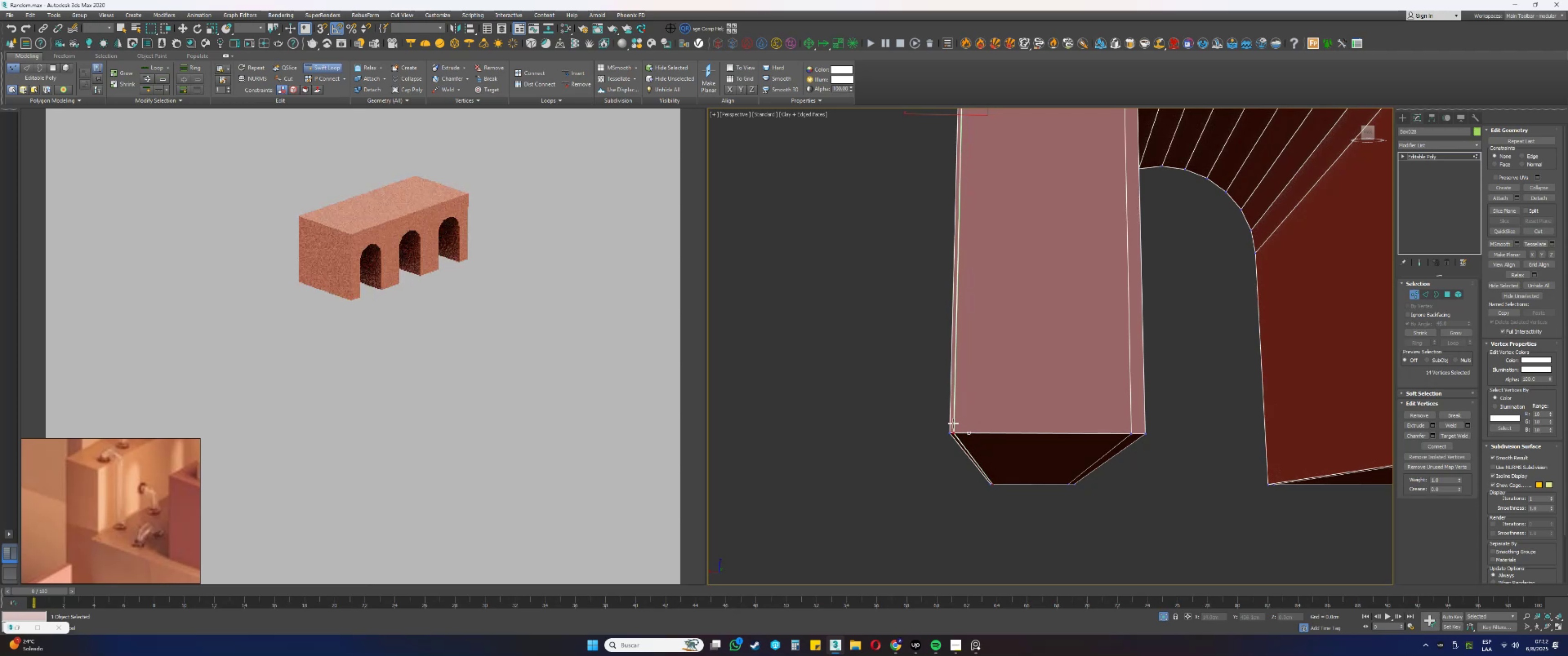 
key(Alt+Control+AltLeft)
 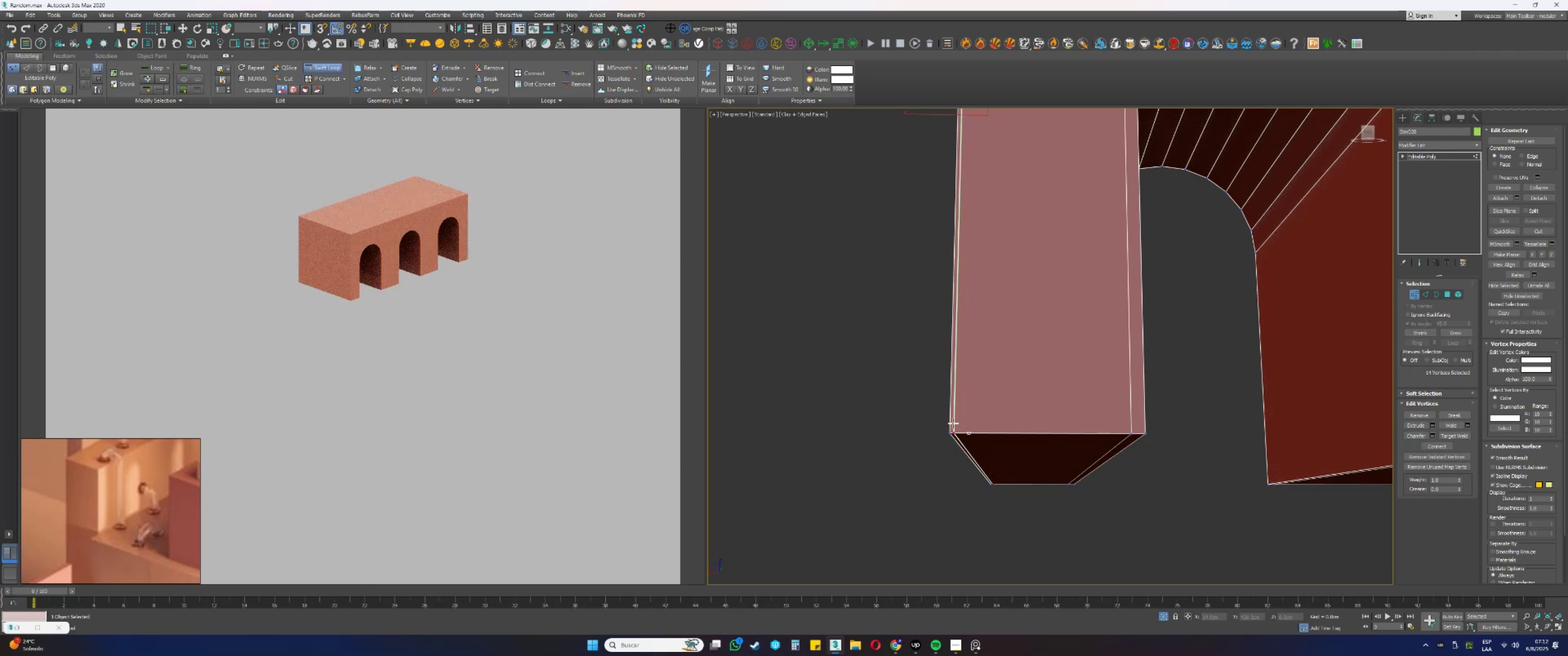 
key(Alt+Control+AltLeft)
 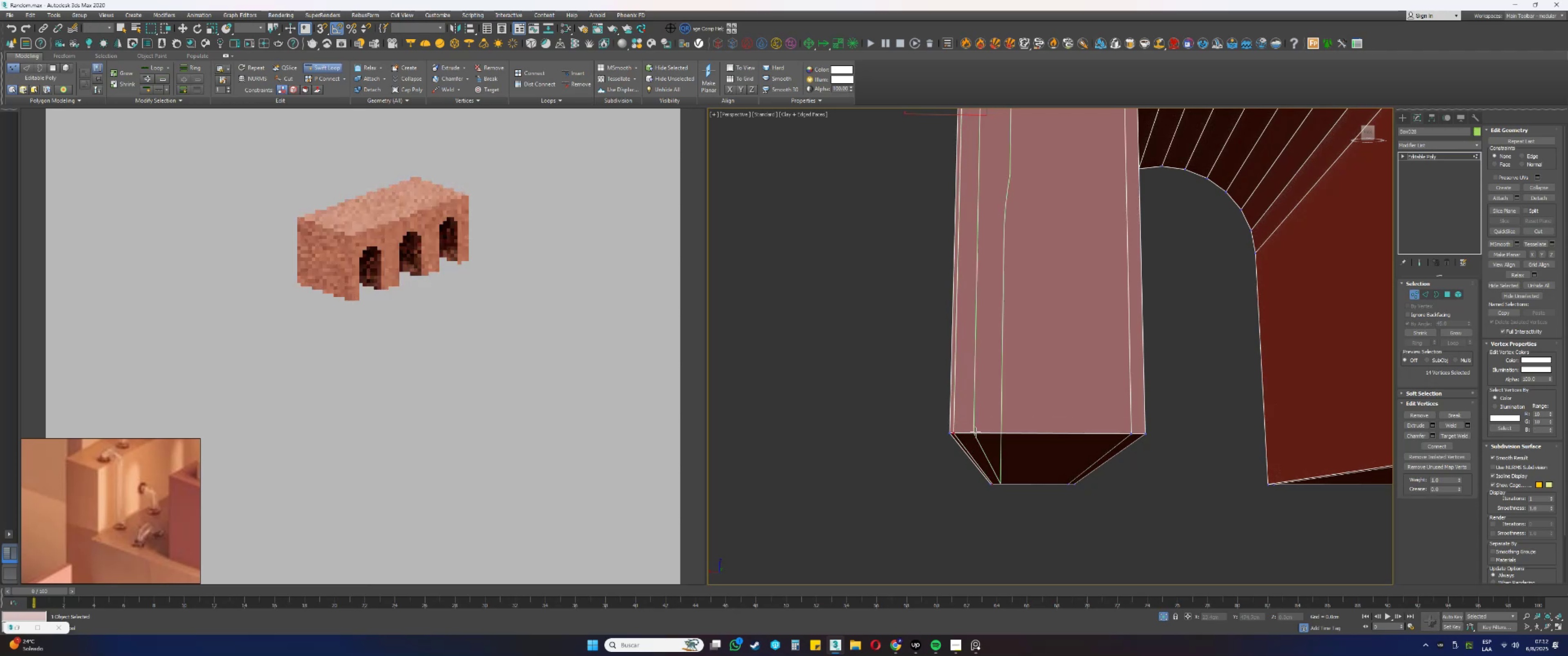 
scroll: coordinate [1011, 430], scroll_direction: up, amount: 1.0
 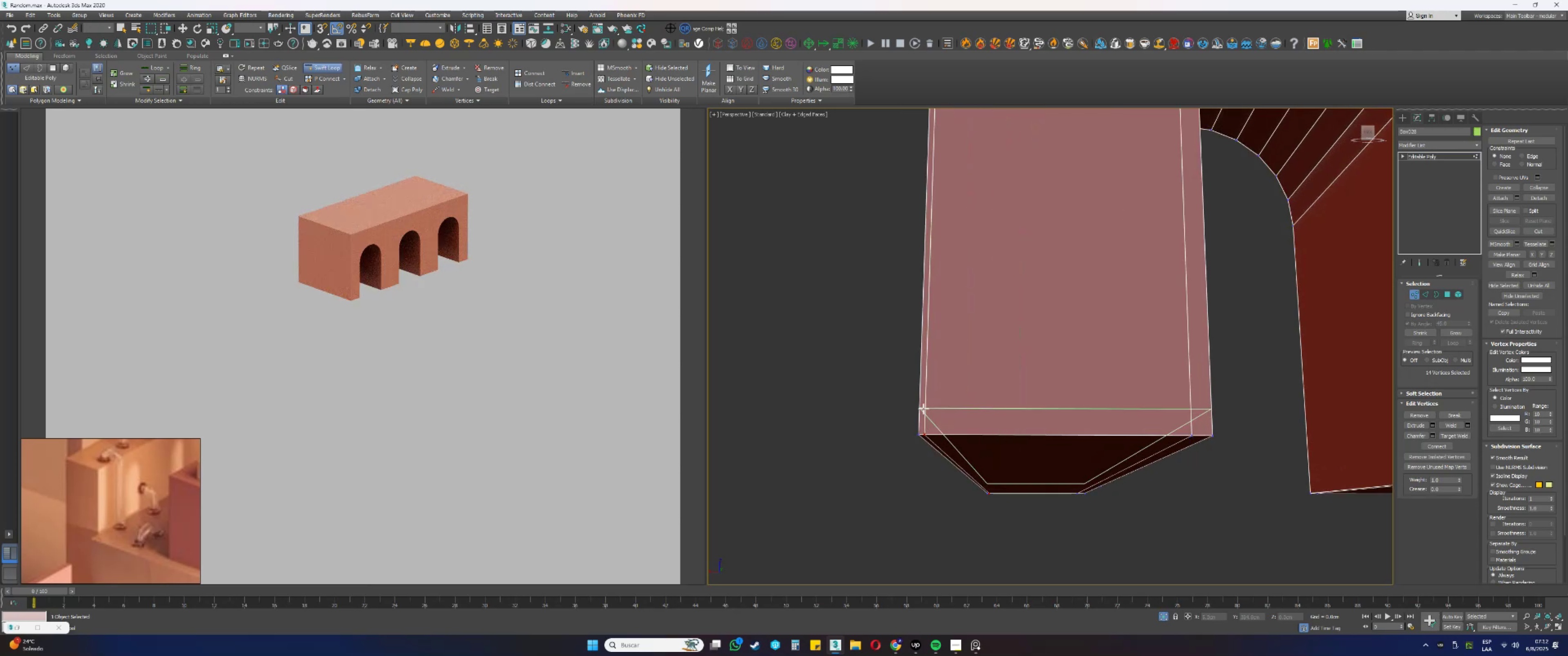 
left_click([922, 406])
 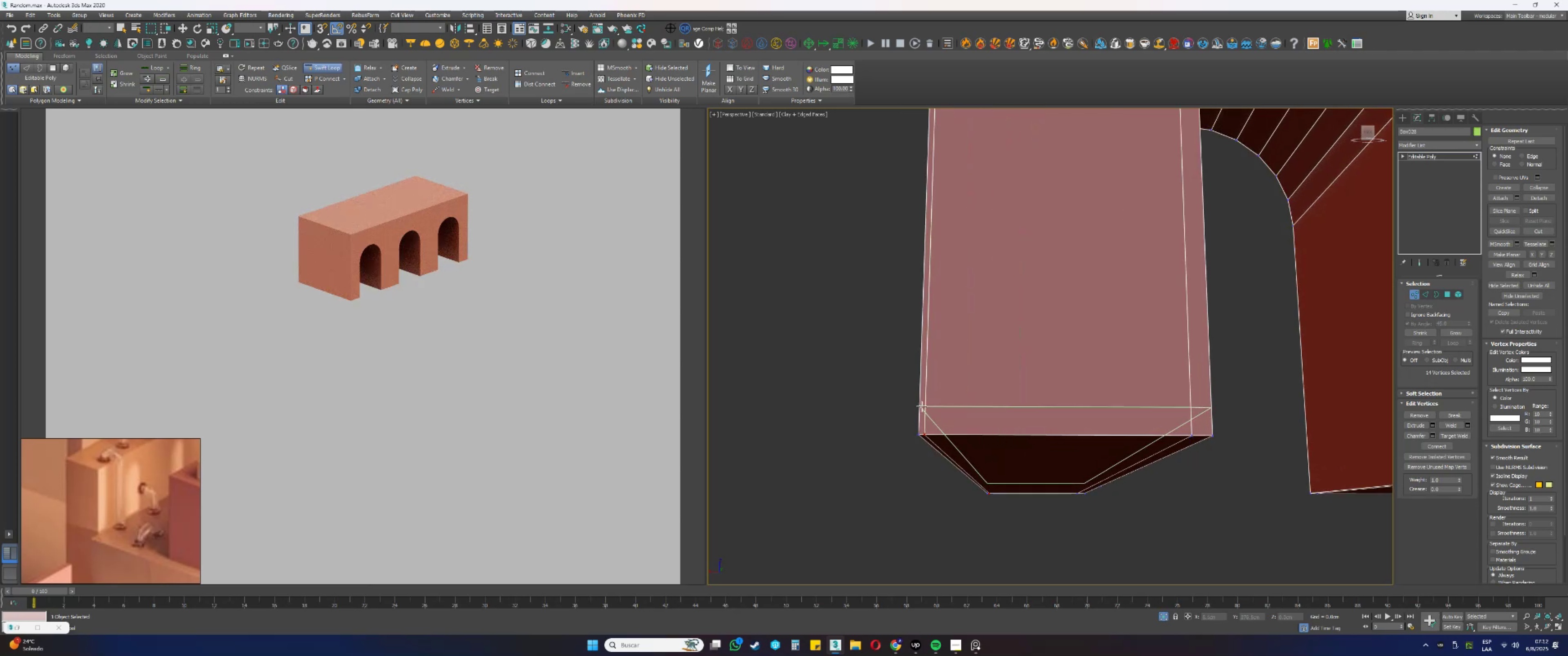 
hold_key(key=ControlLeft, duration=1.27)
hold_key(key=AltLeft, duration=1.24)
left_click_drag(start_coordinate=[933, 407], to_coordinate=[936, 429])
 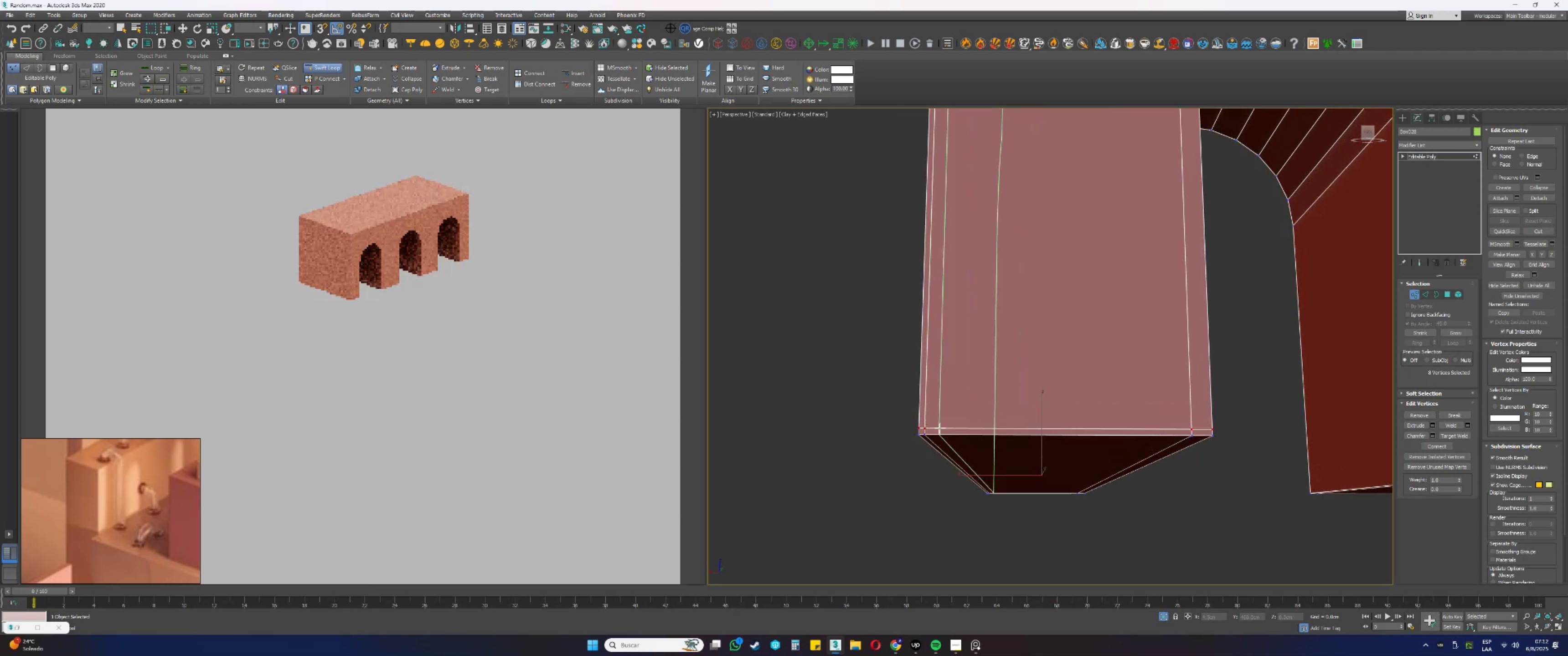 
scroll: coordinate [950, 425], scroll_direction: down, amount: 5.0
 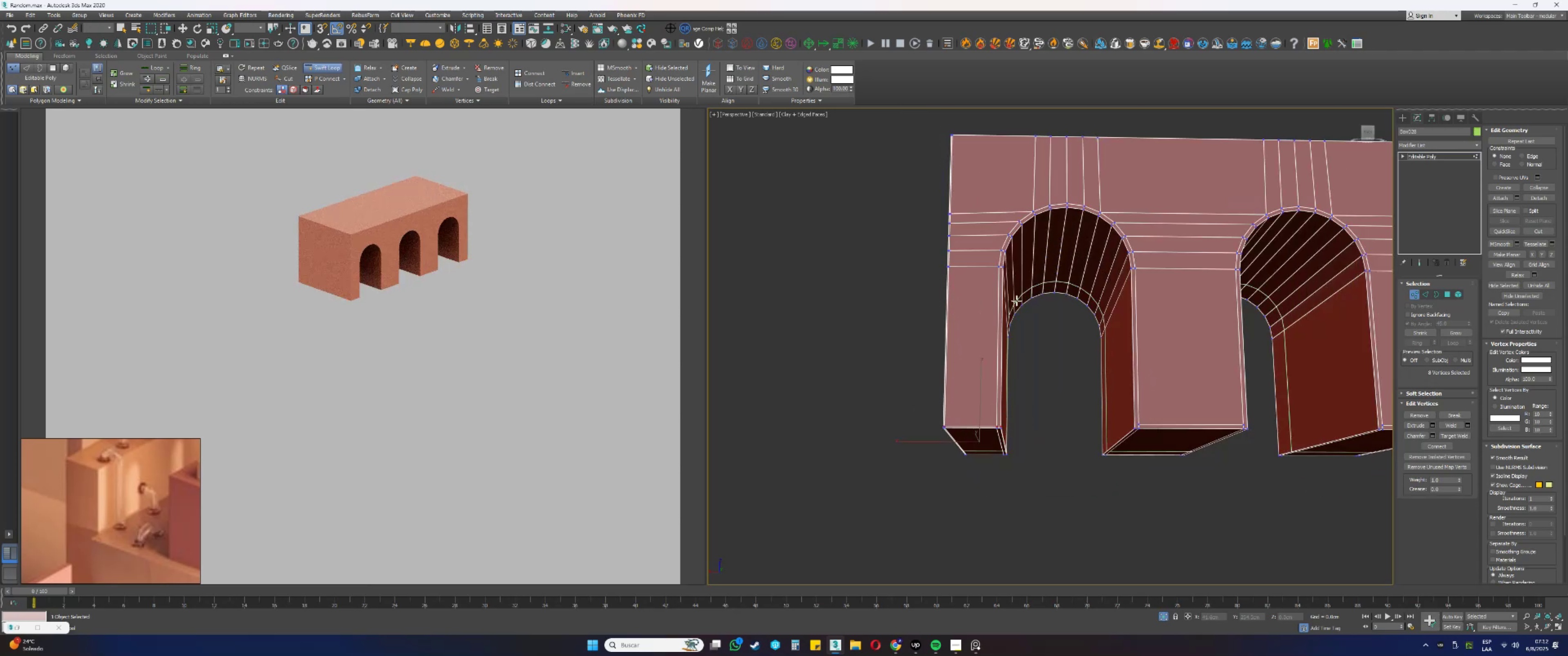 
hold_key(key=AltLeft, duration=0.74)
 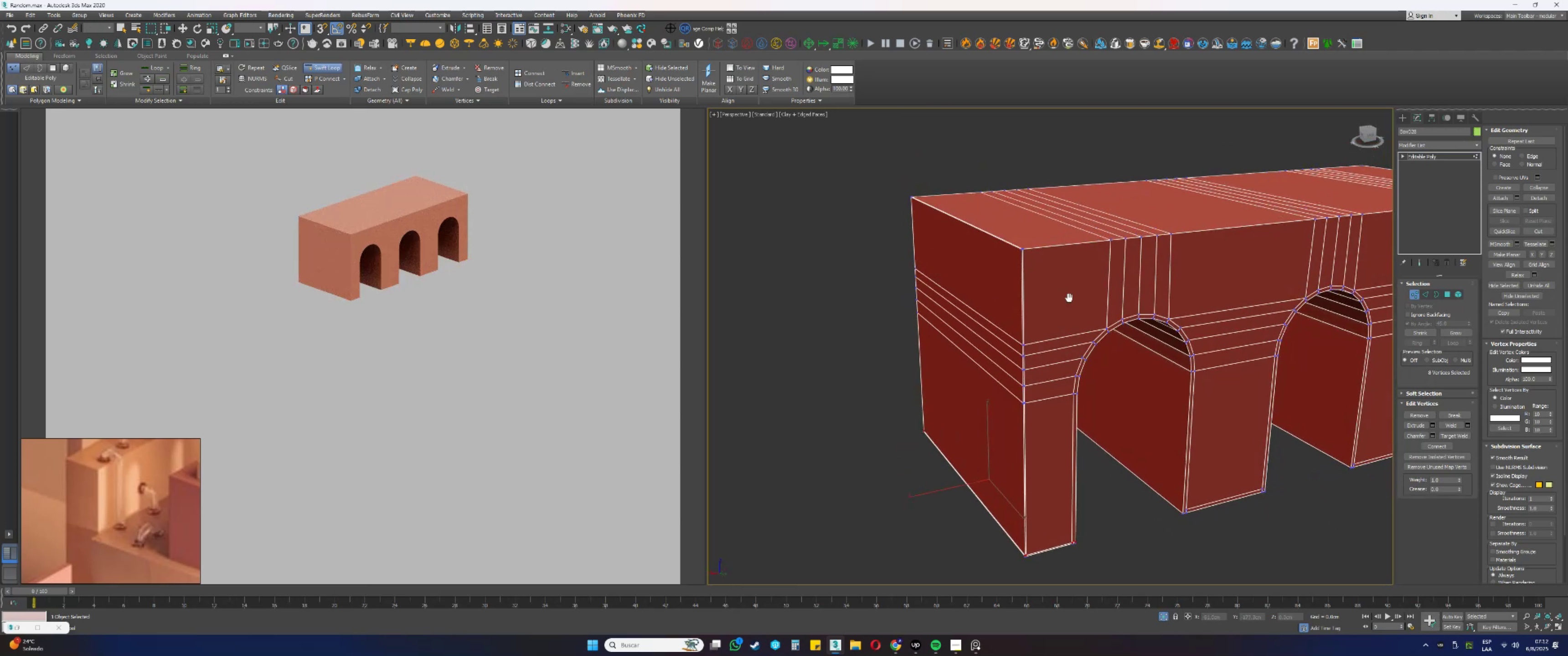 
scroll: coordinate [1026, 264], scroll_direction: up, amount: 5.0
 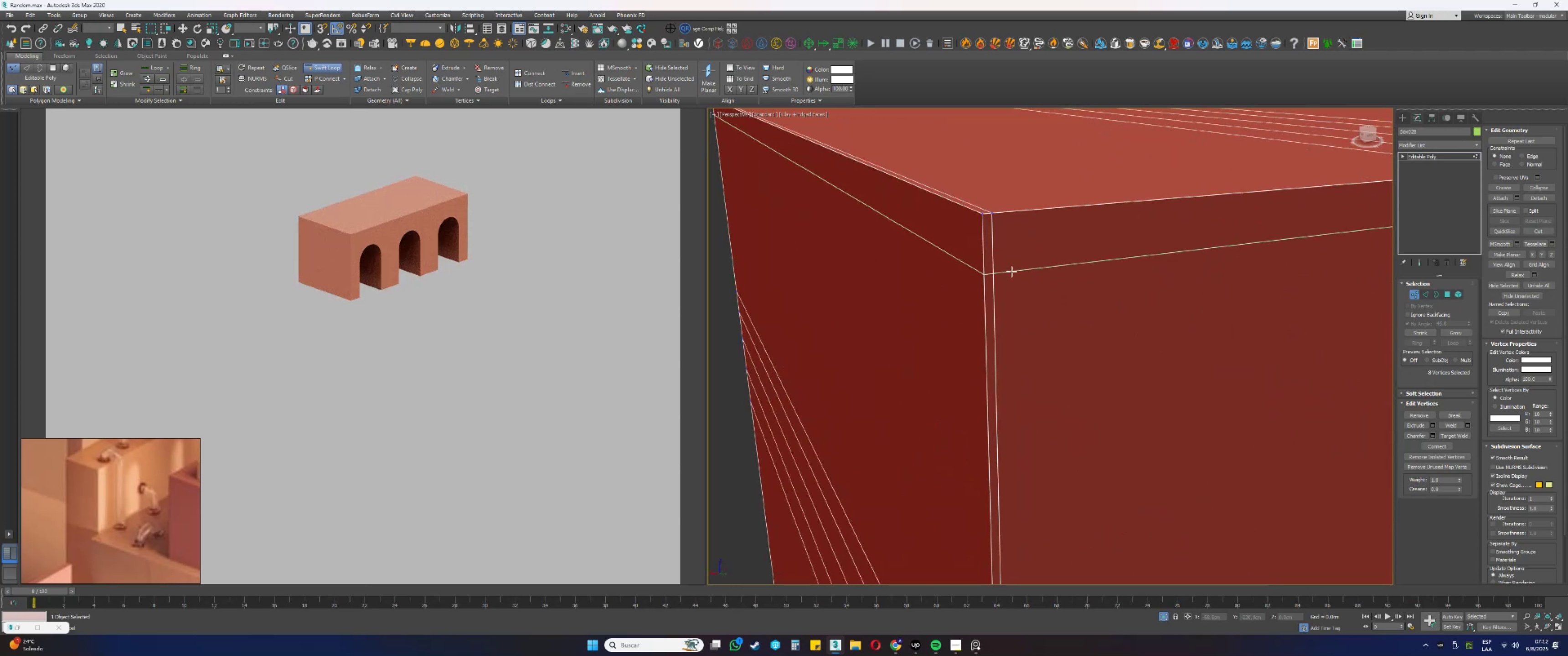 
left_click([1011, 272])
 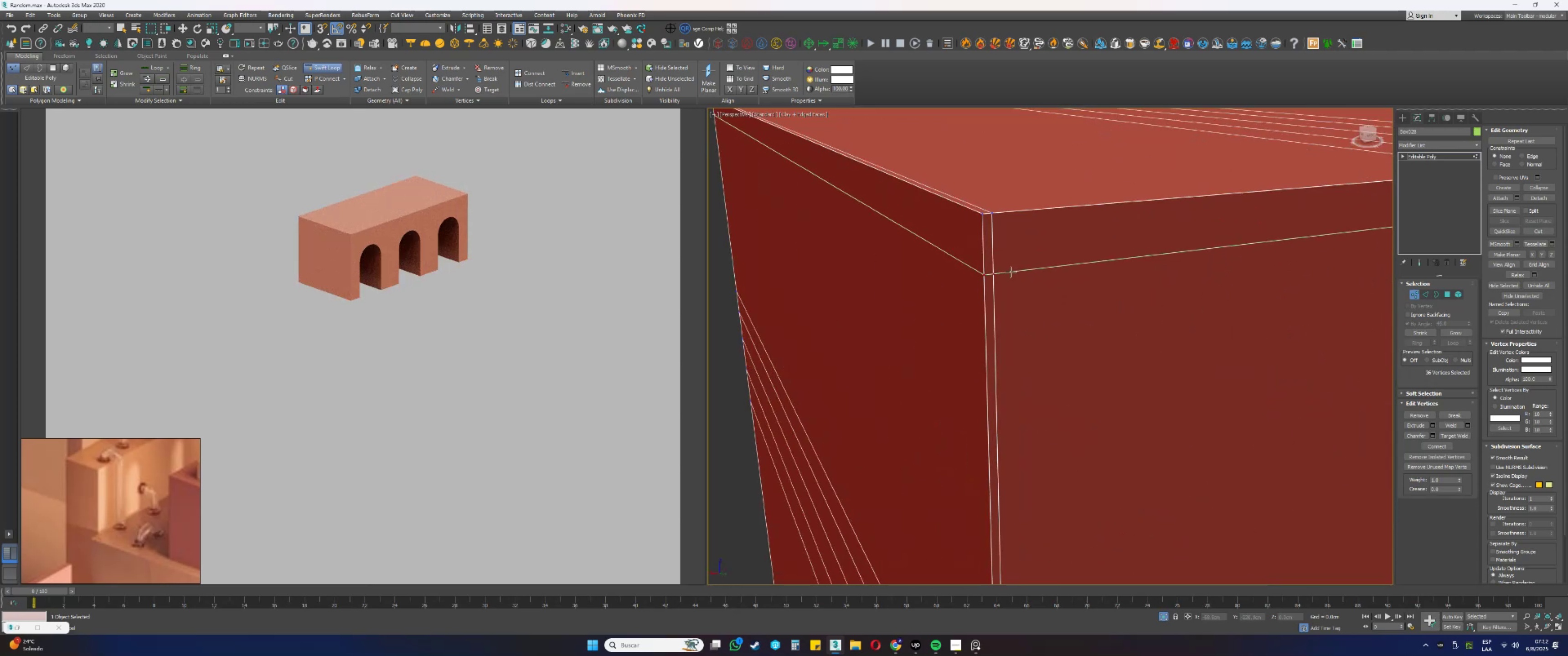 
hold_key(key=AltLeft, duration=1.0)
hold_key(key=ControlLeft, duration=1.02)
left_click_drag(start_coordinate=[1010, 272], to_coordinate=[1008, 232])
 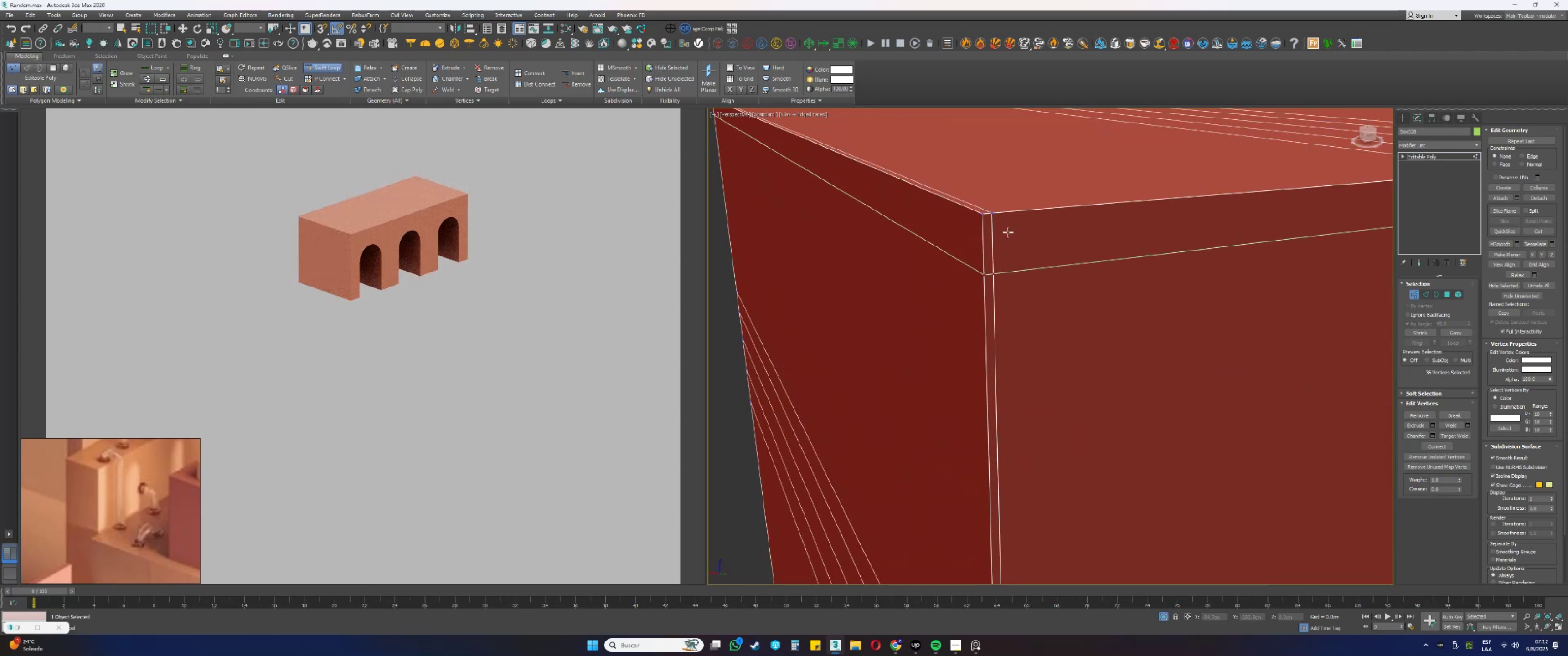 
scroll: coordinate [1010, 297], scroll_direction: down, amount: 3.0
 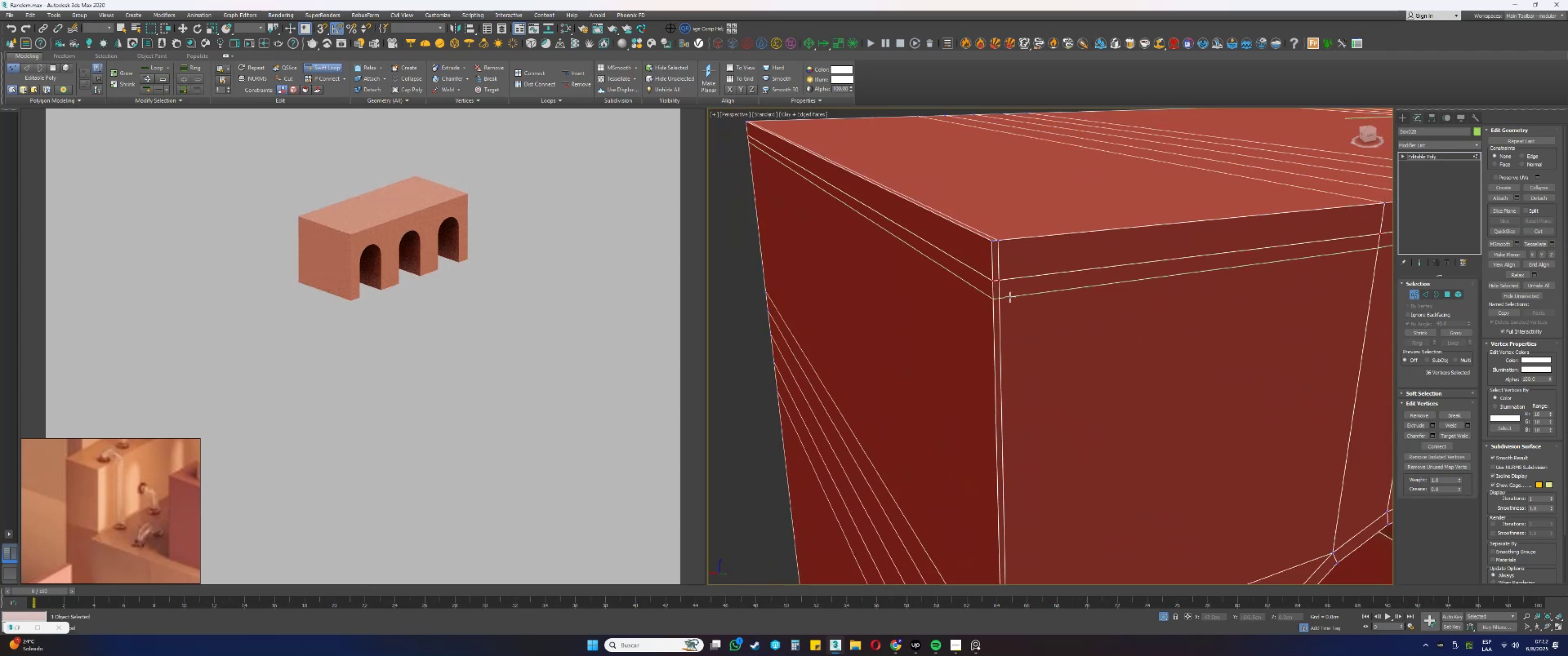 
hold_key(key=ControlLeft, duration=1.79)
hold_key(key=AltLeft, duration=1.5)
left_click_drag(start_coordinate=[1014, 287], to_coordinate=[1009, 275])
 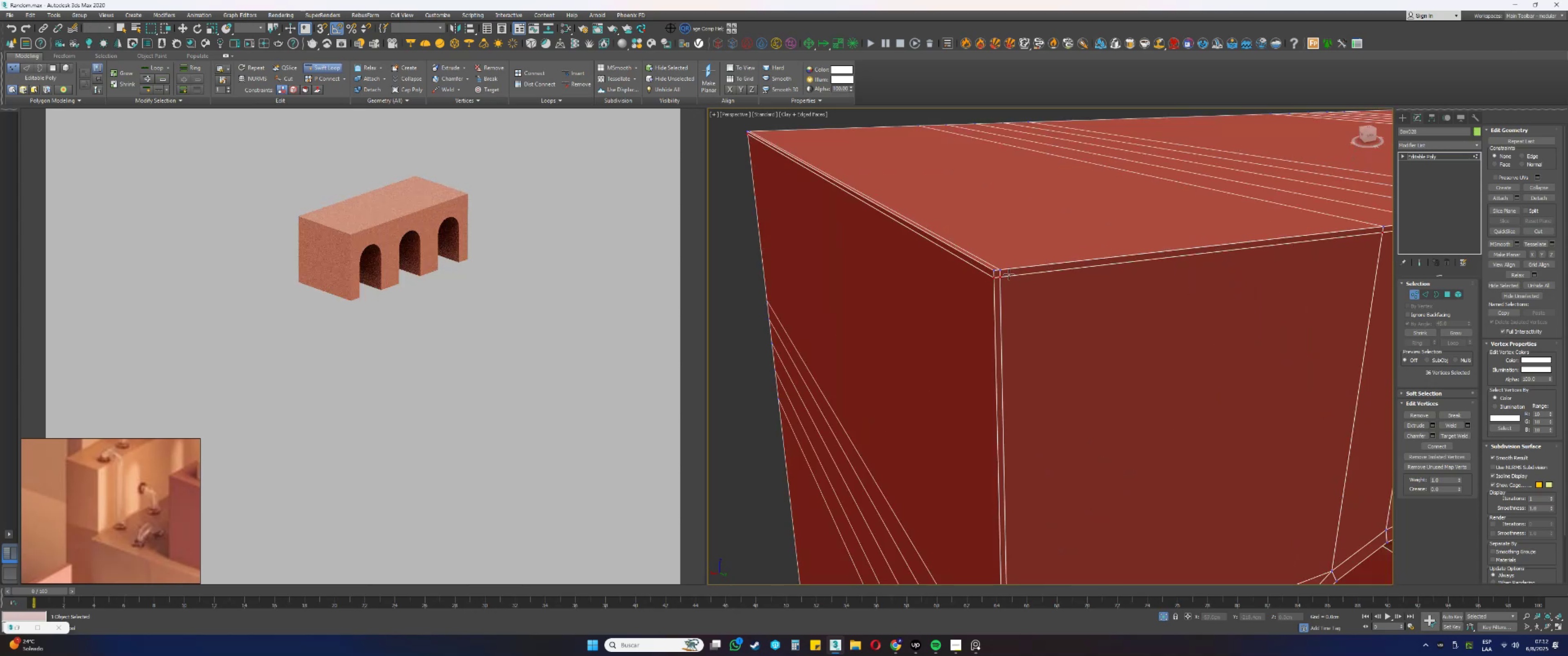 
key(Alt+Control+AltLeft)
 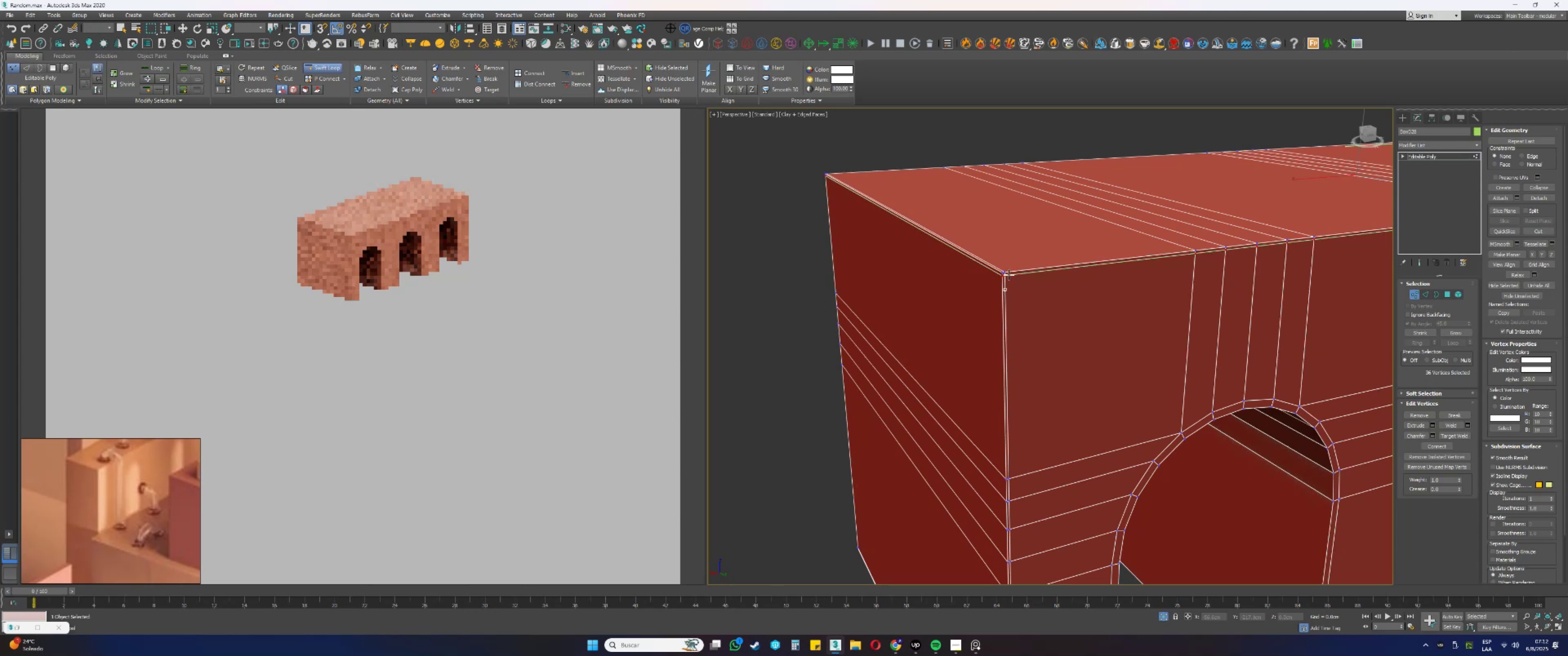 
key(Alt+Control+AltLeft)
 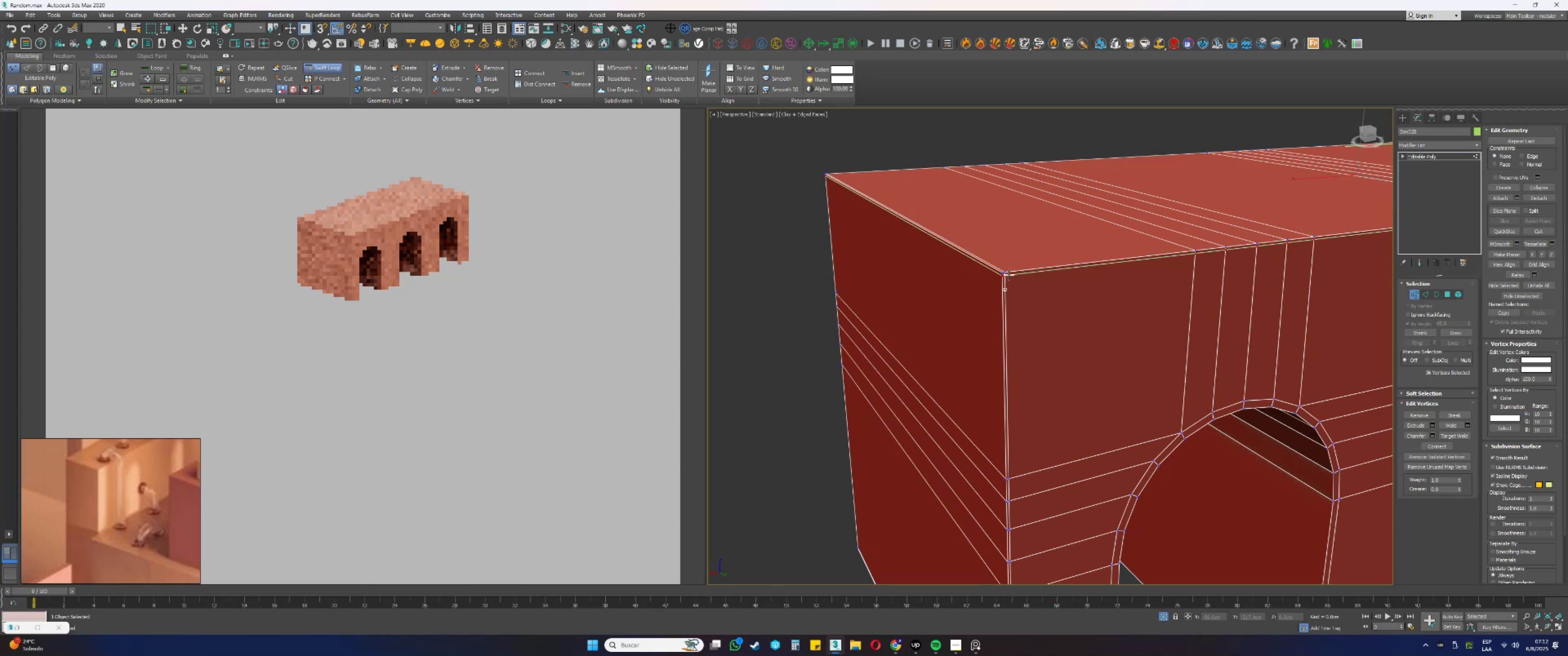 
key(Alt+Control+AltLeft)
 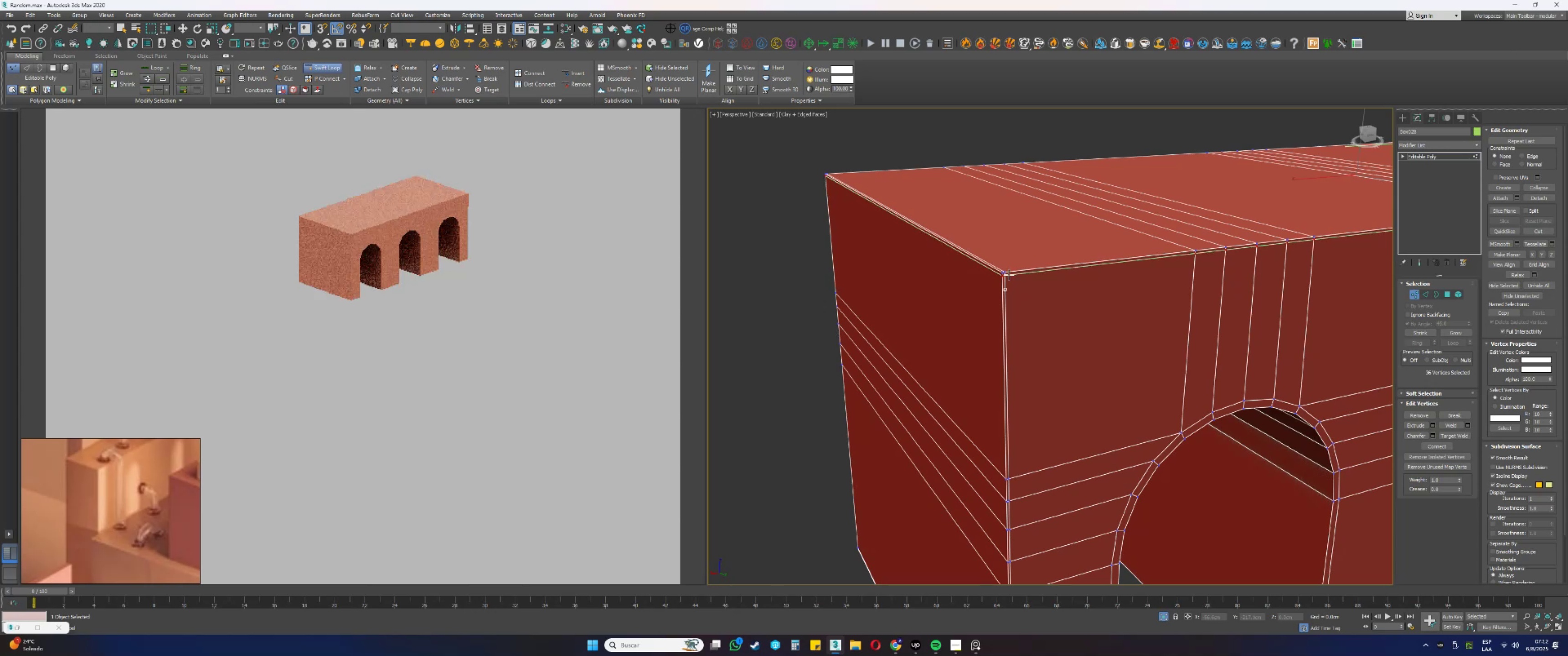 
key(Alt+Control+AltLeft)
 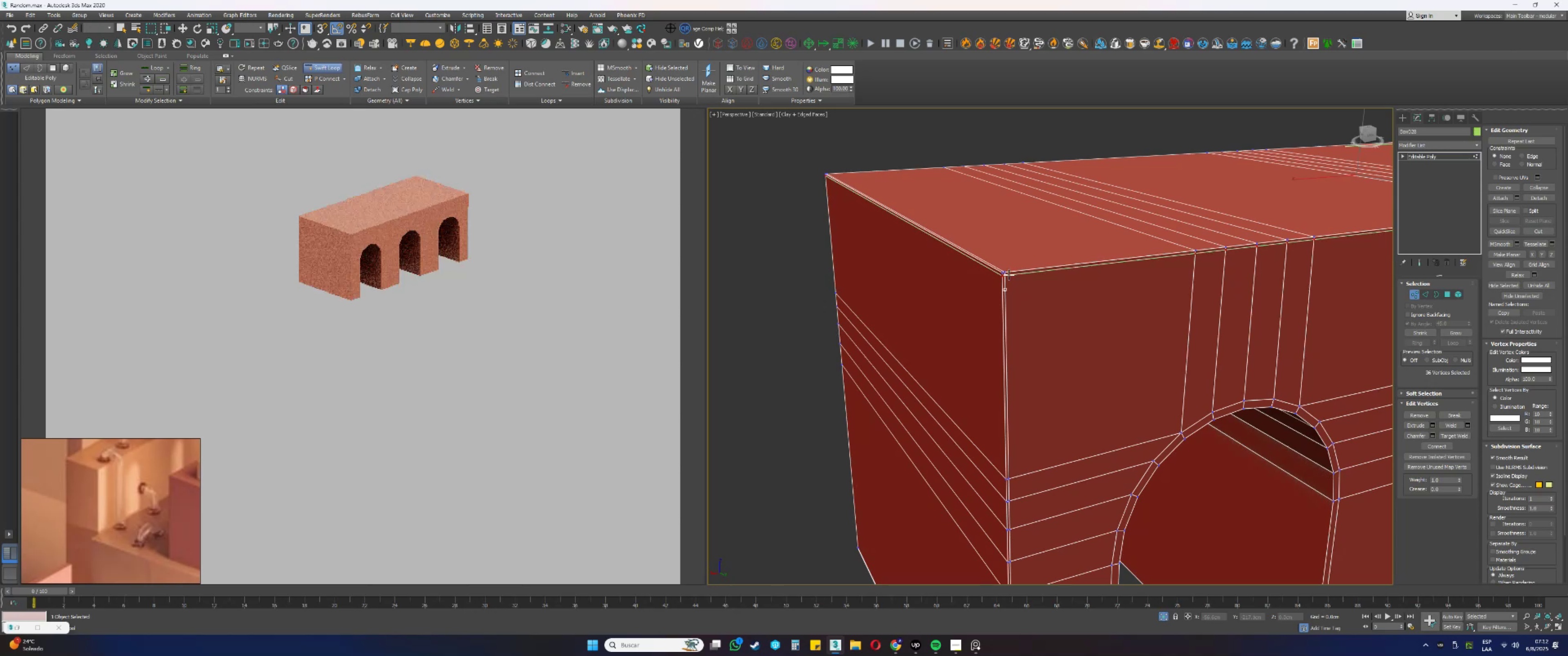 
key(Alt+Control+AltLeft)
 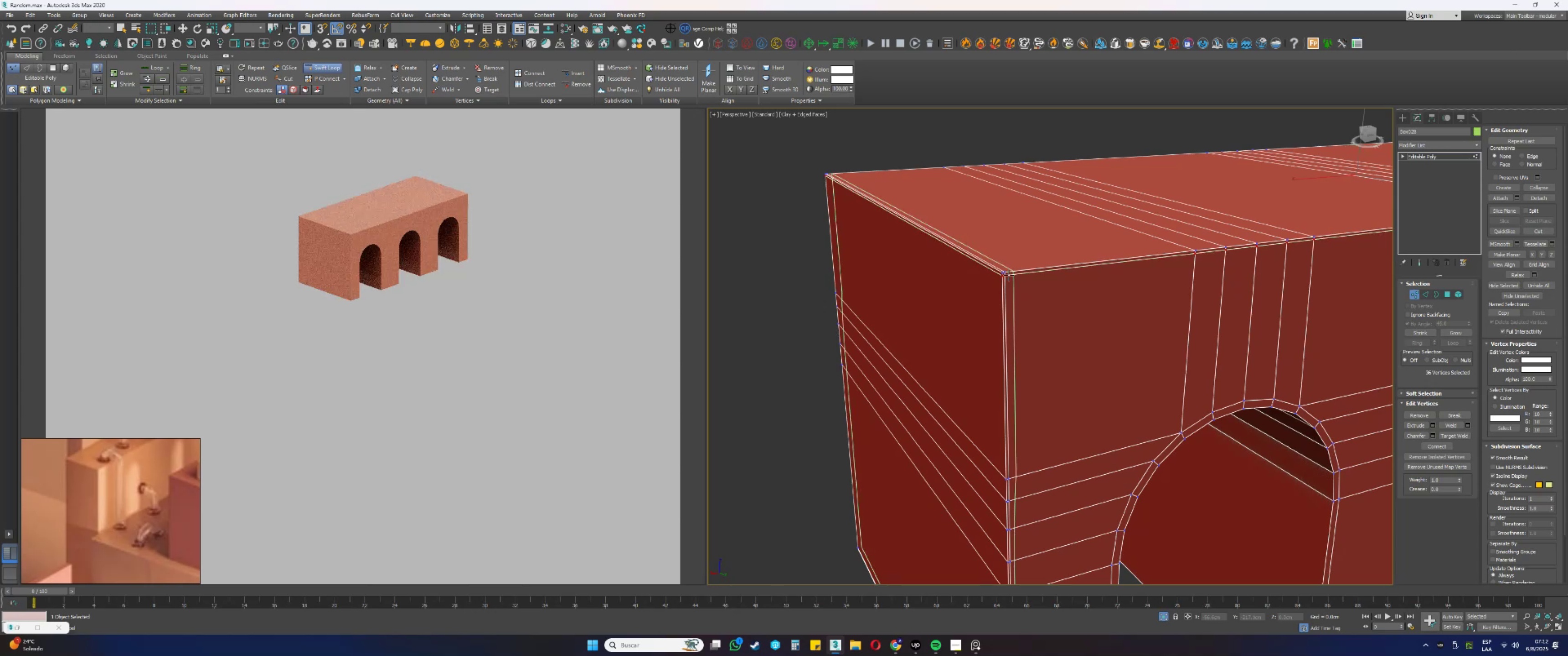 
key(Alt+Control+AltLeft)
 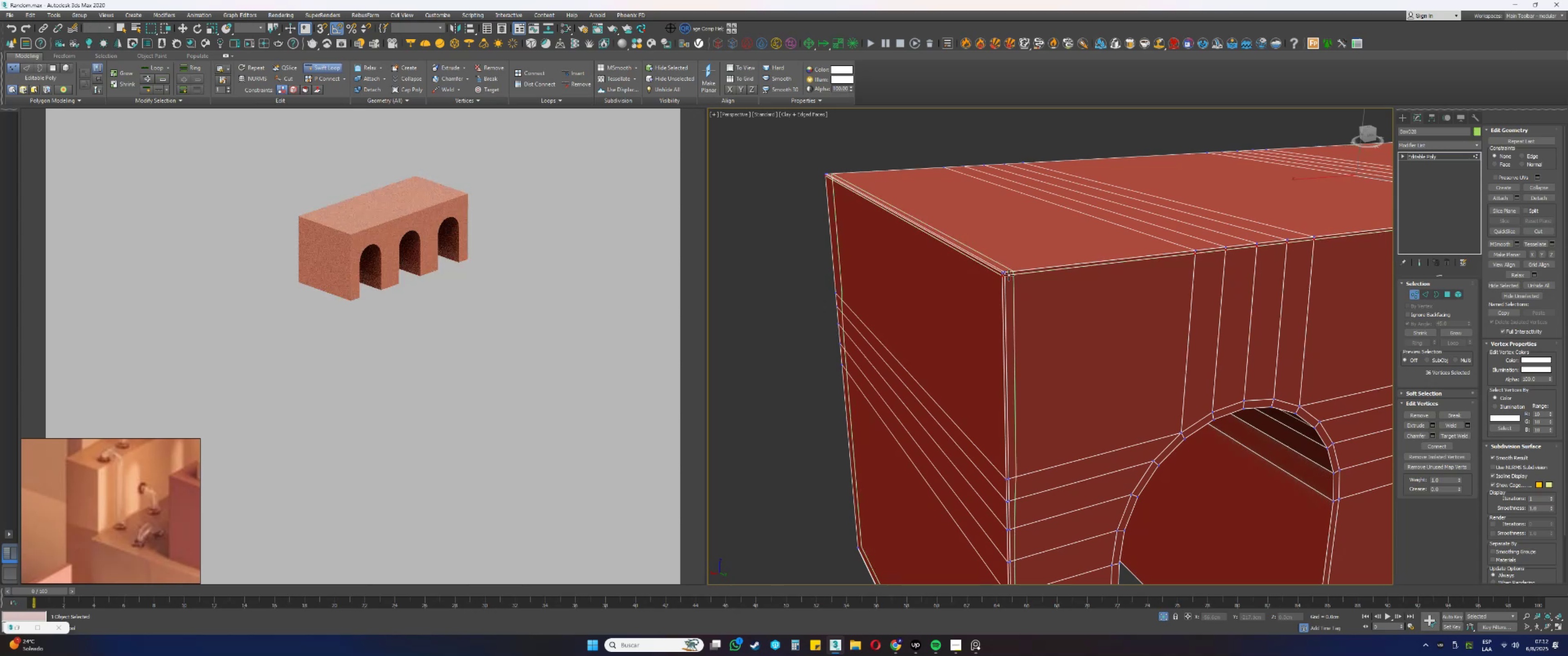 
scroll: coordinate [988, 268], scroll_direction: up, amount: 4.0
 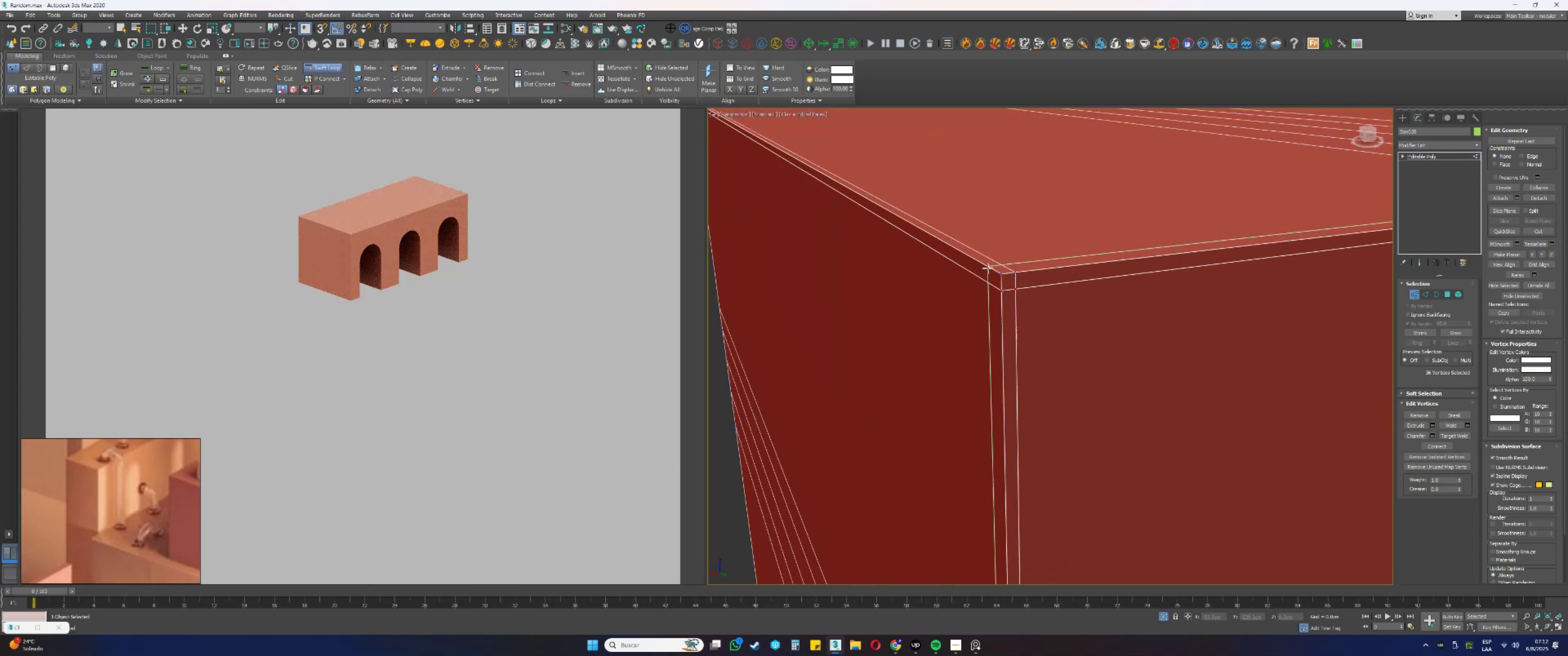 
left_click([988, 268])
 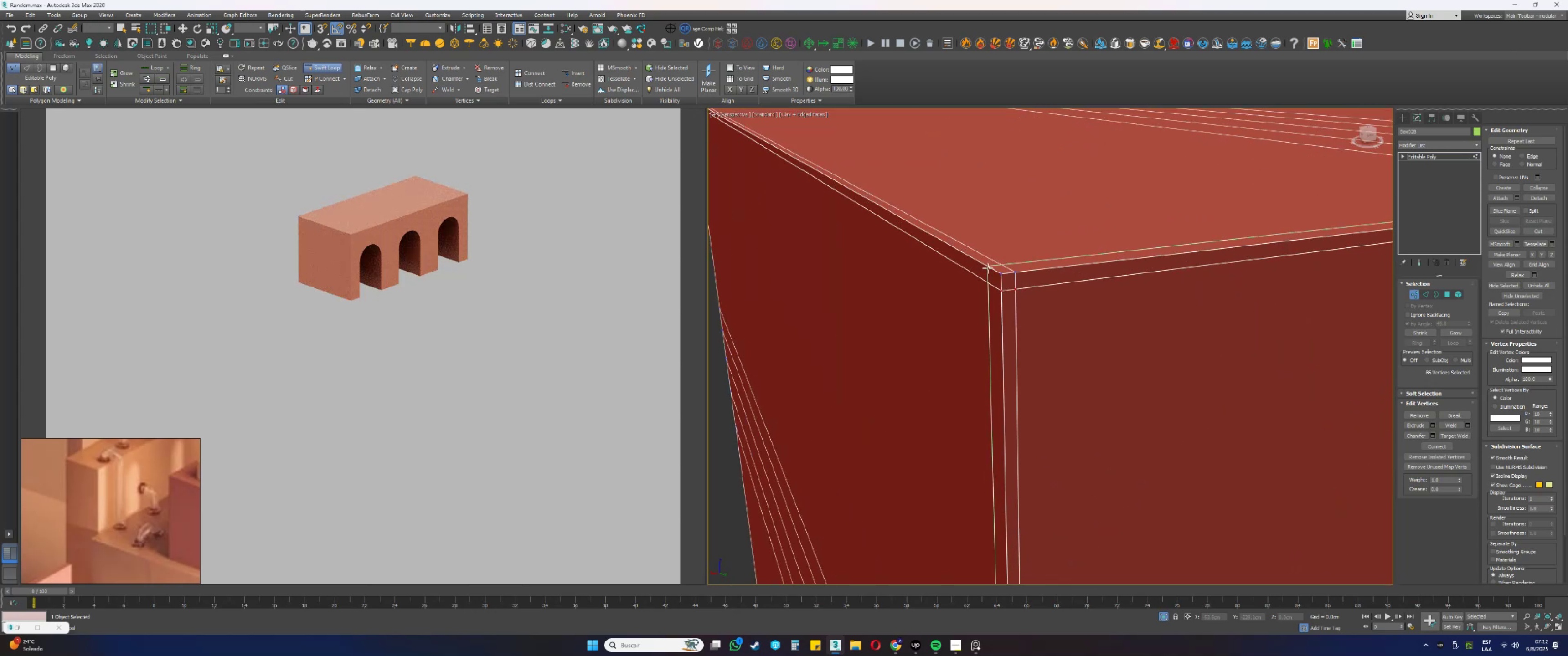 
hold_key(key=ControlLeft, duration=1.25)
hold_key(key=AltLeft, duration=1.21)
left_click_drag(start_coordinate=[985, 286], to_coordinate=[994, 287])
 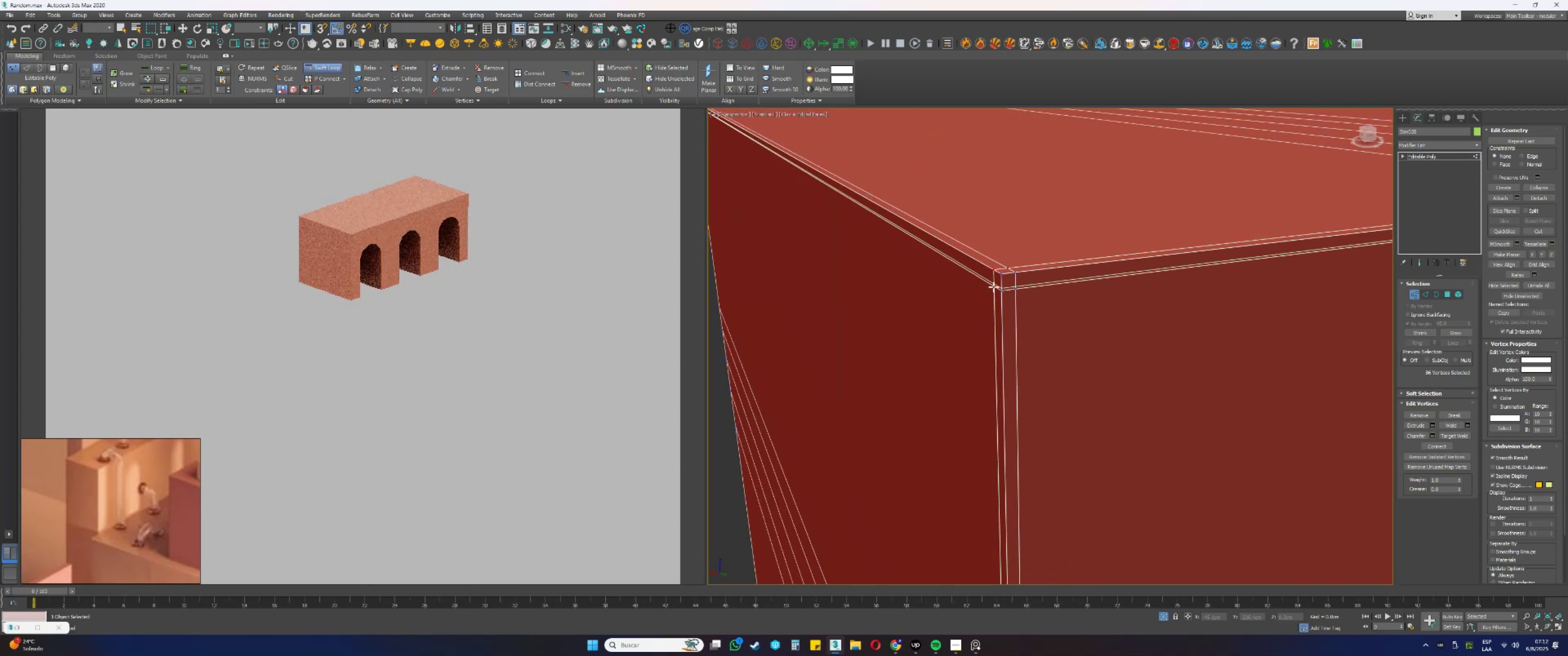 
scroll: coordinate [996, 280], scroll_direction: down, amount: 10.0
 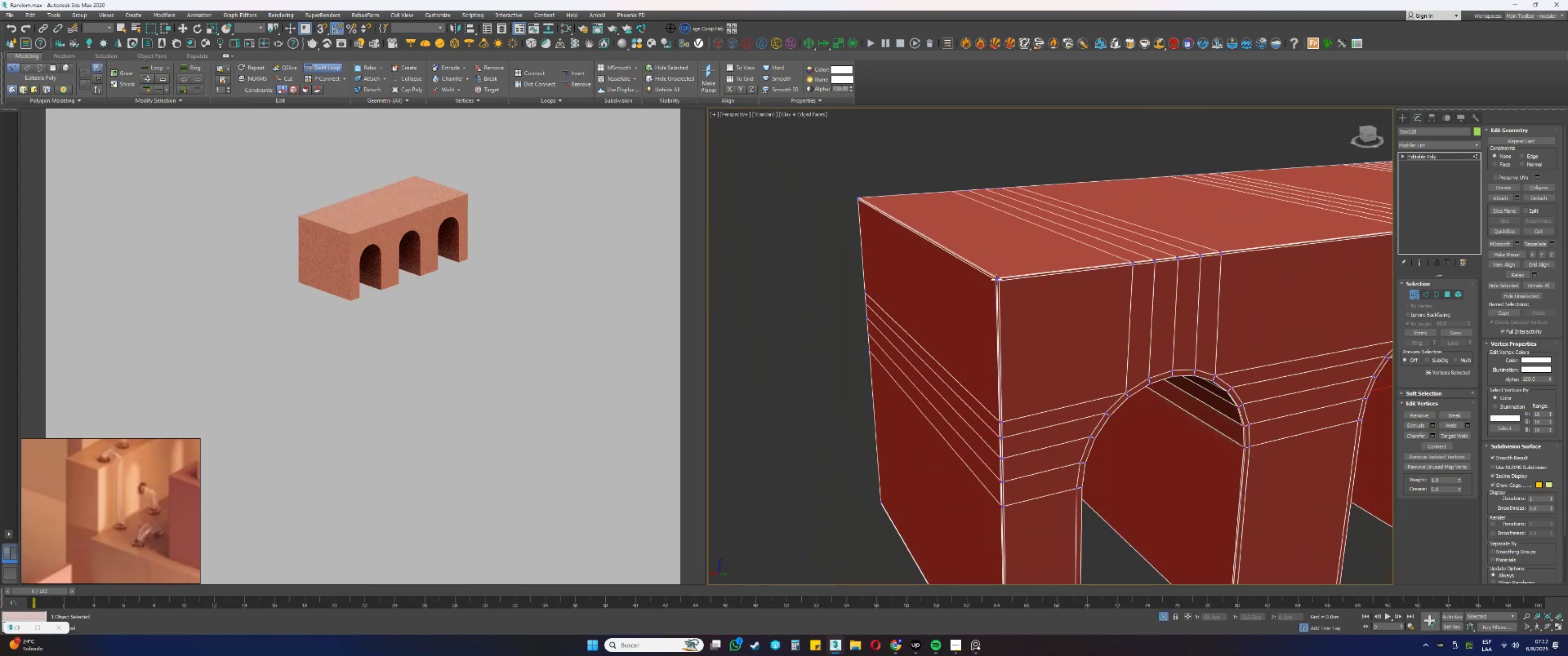 
hold_key(key=AltLeft, duration=0.46)
 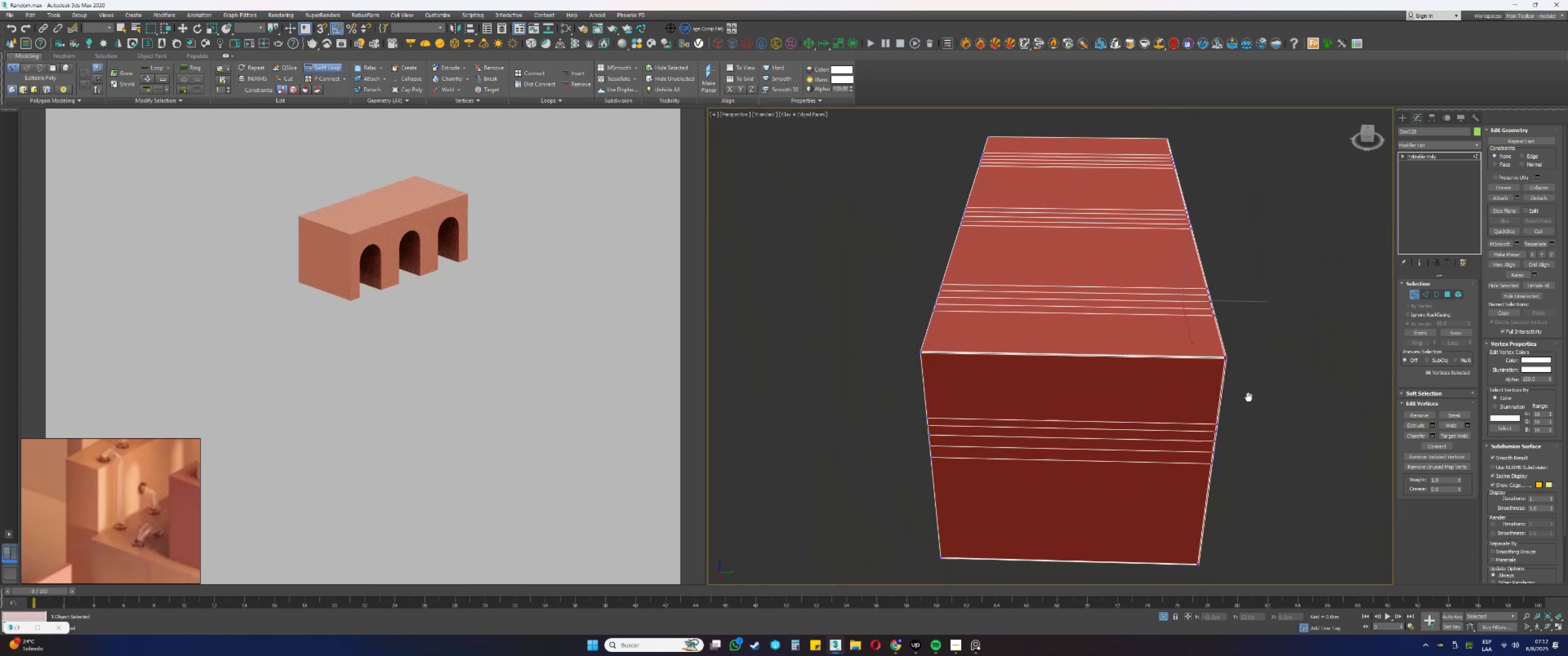 
scroll: coordinate [1125, 379], scroll_direction: up, amount: 5.0
 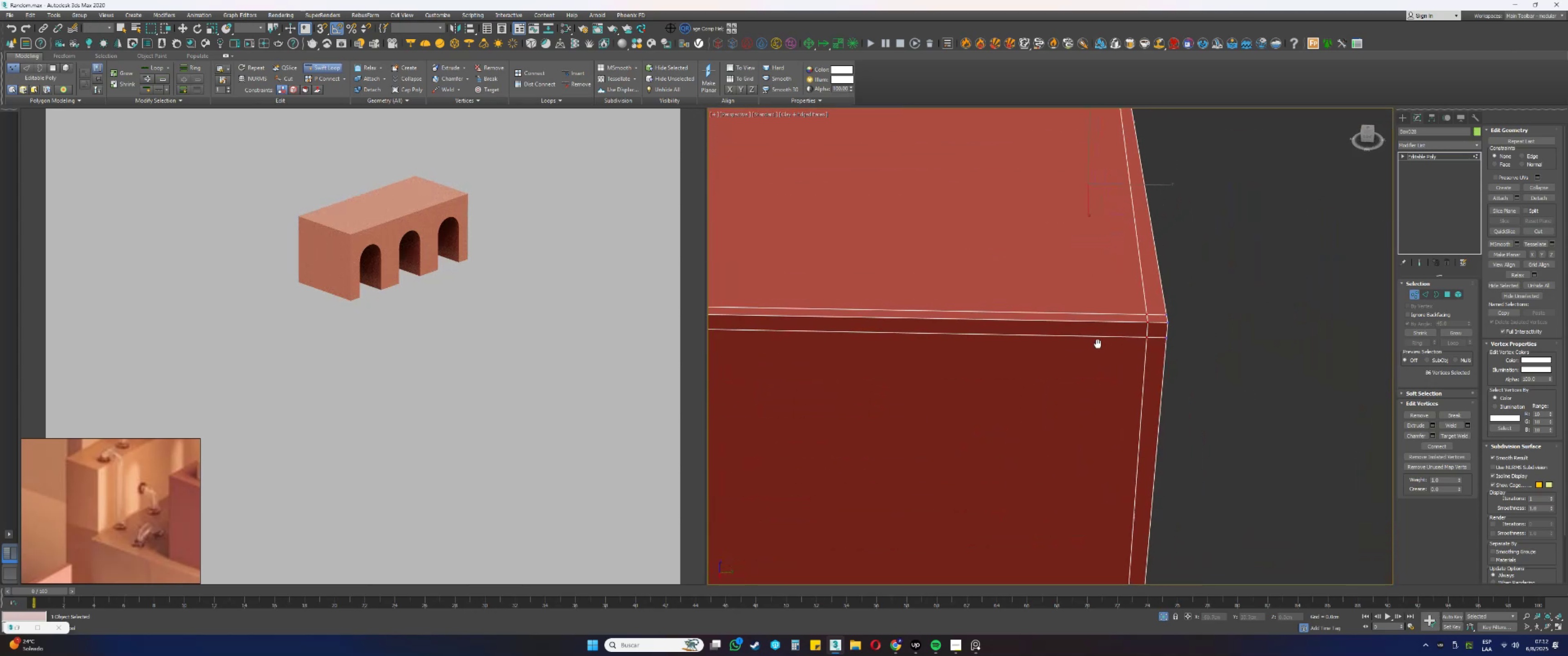 
scroll: coordinate [1106, 327], scroll_direction: down, amount: 6.0
 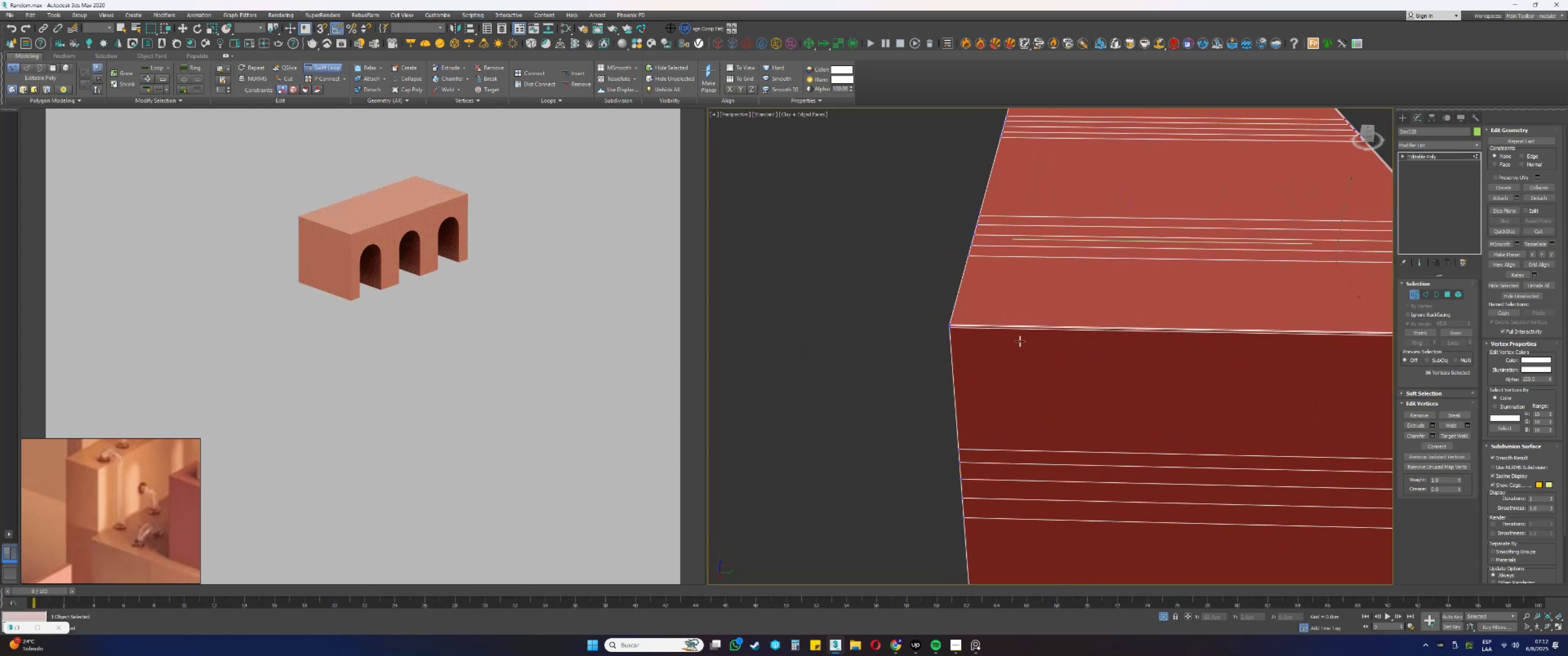 
scroll: coordinate [953, 328], scroll_direction: up, amount: 4.0
 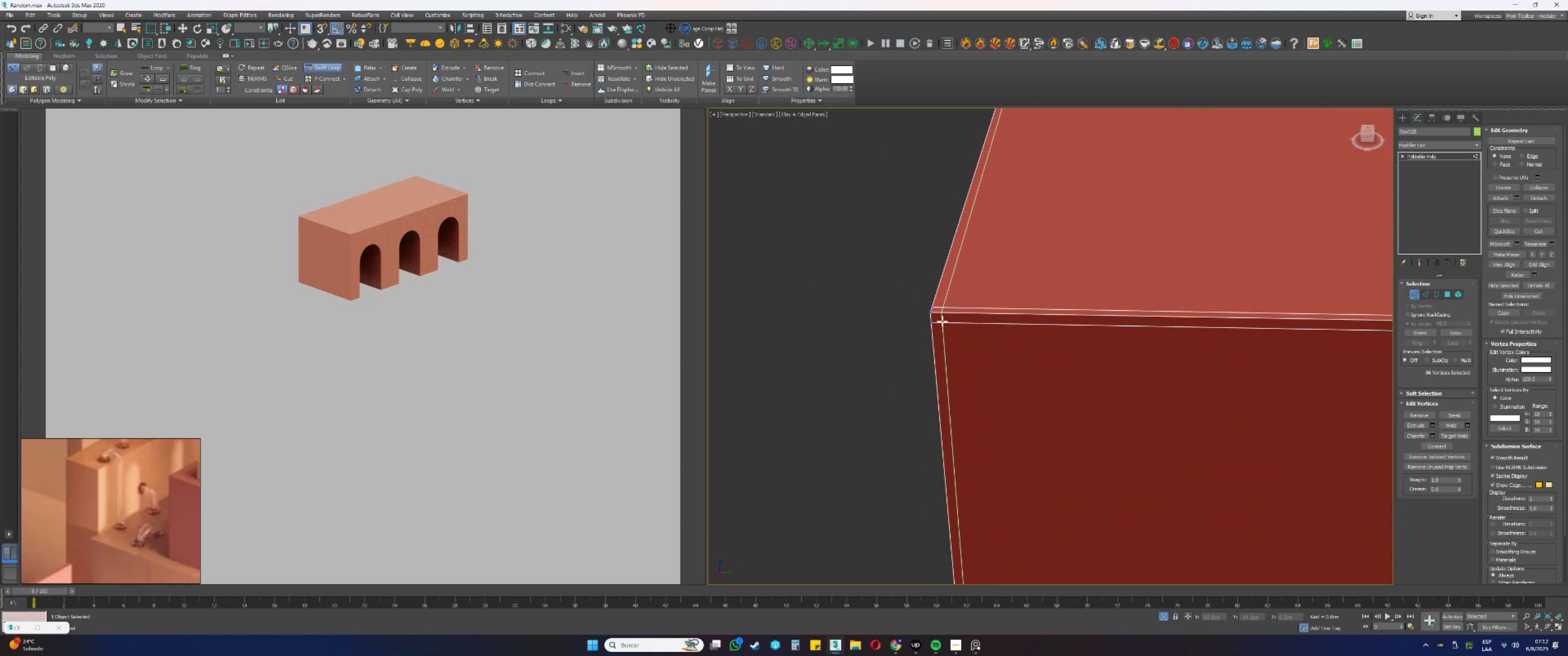 
left_click([942, 321])
 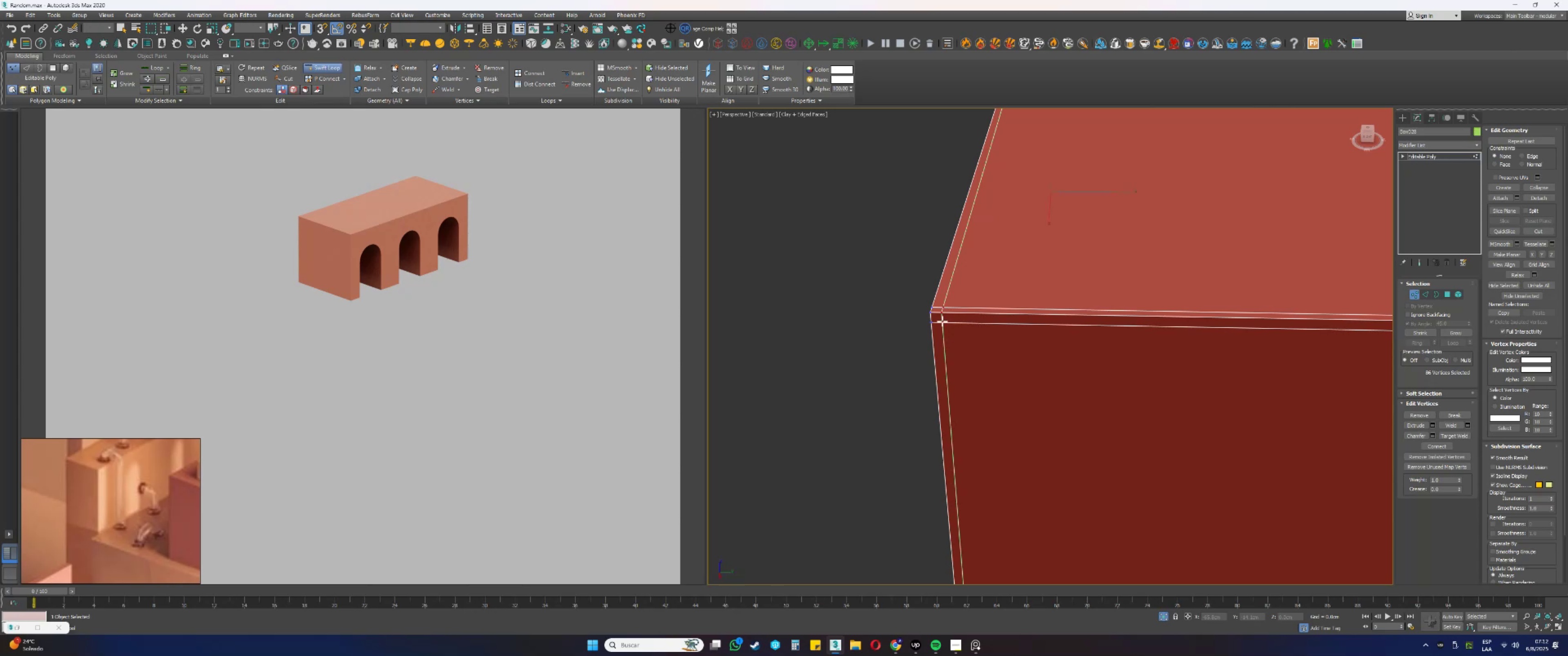 
scroll: coordinate [944, 320], scroll_direction: down, amount: 10.0
 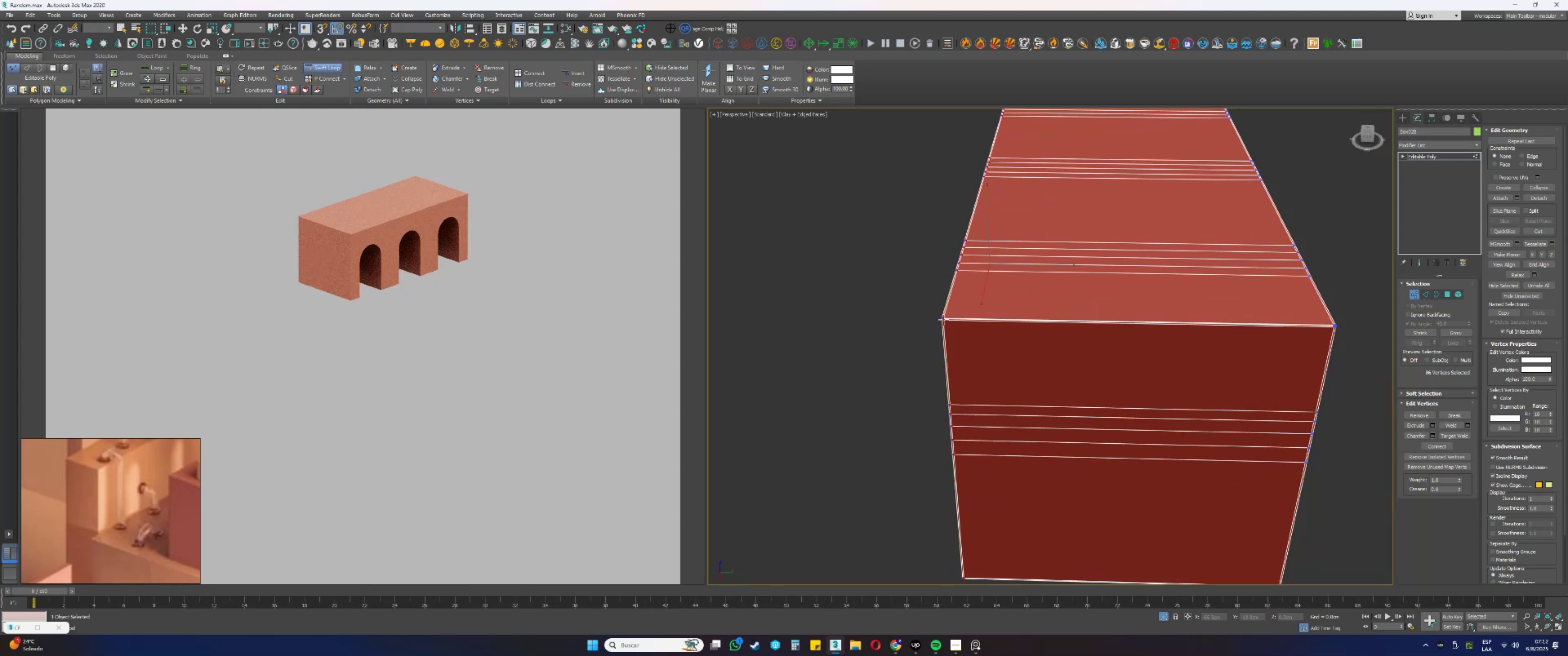 
hold_key(key=AltLeft, duration=0.71)
 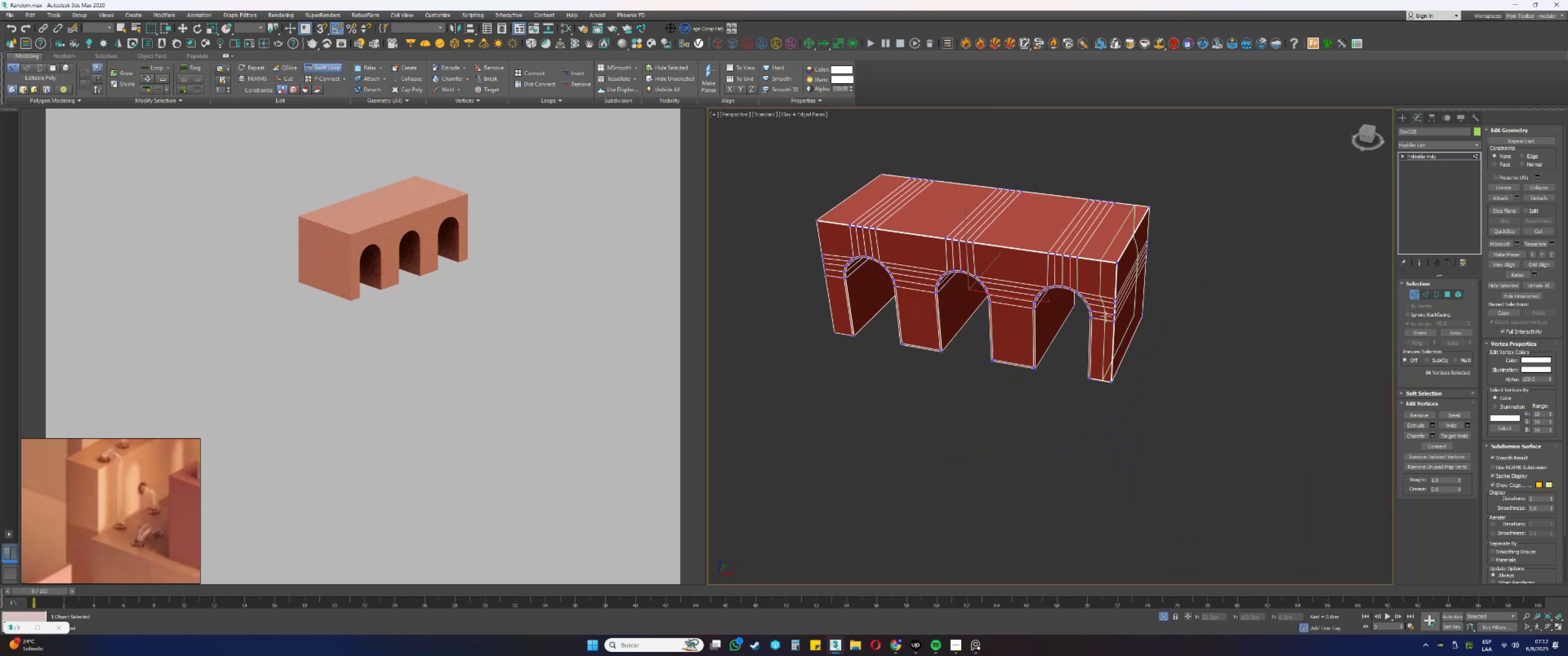 
hold_key(key=AltLeft, duration=0.64)
 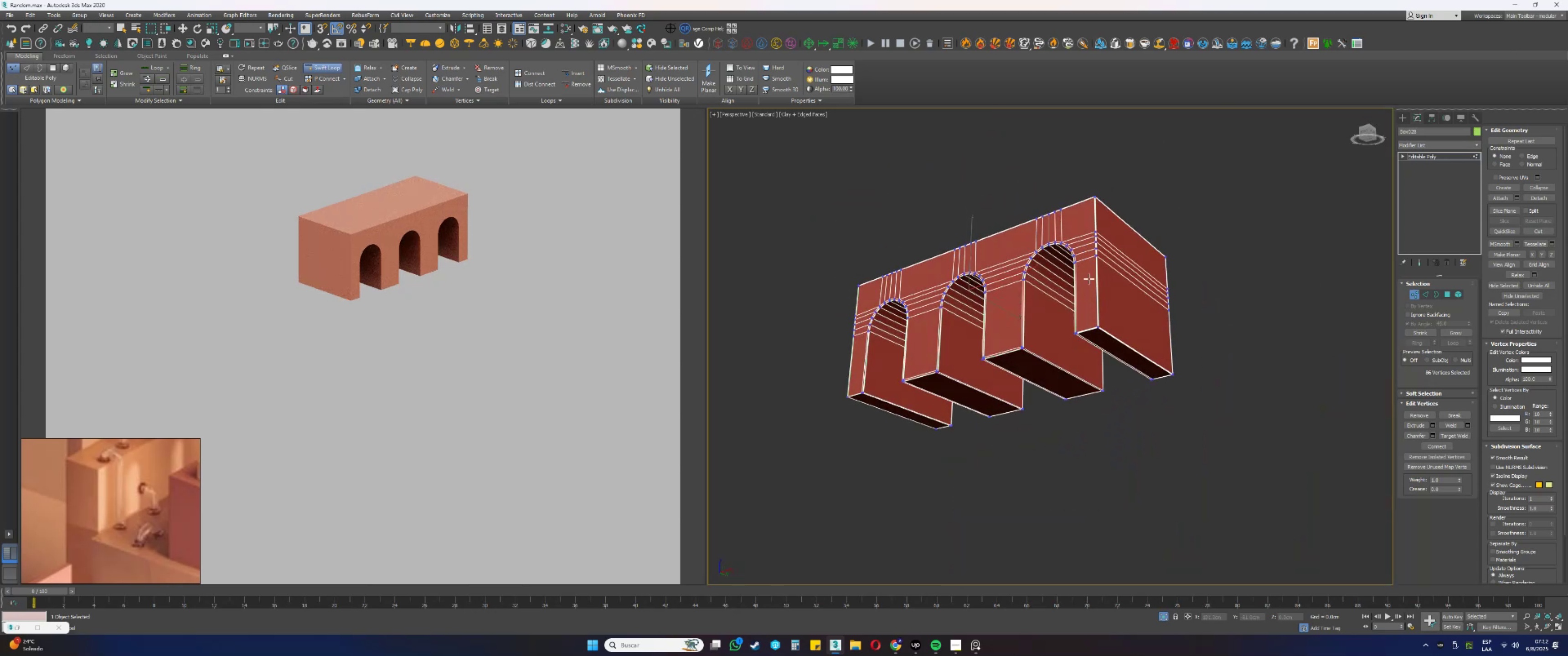 
scroll: coordinate [1102, 326], scroll_direction: up, amount: 5.0
 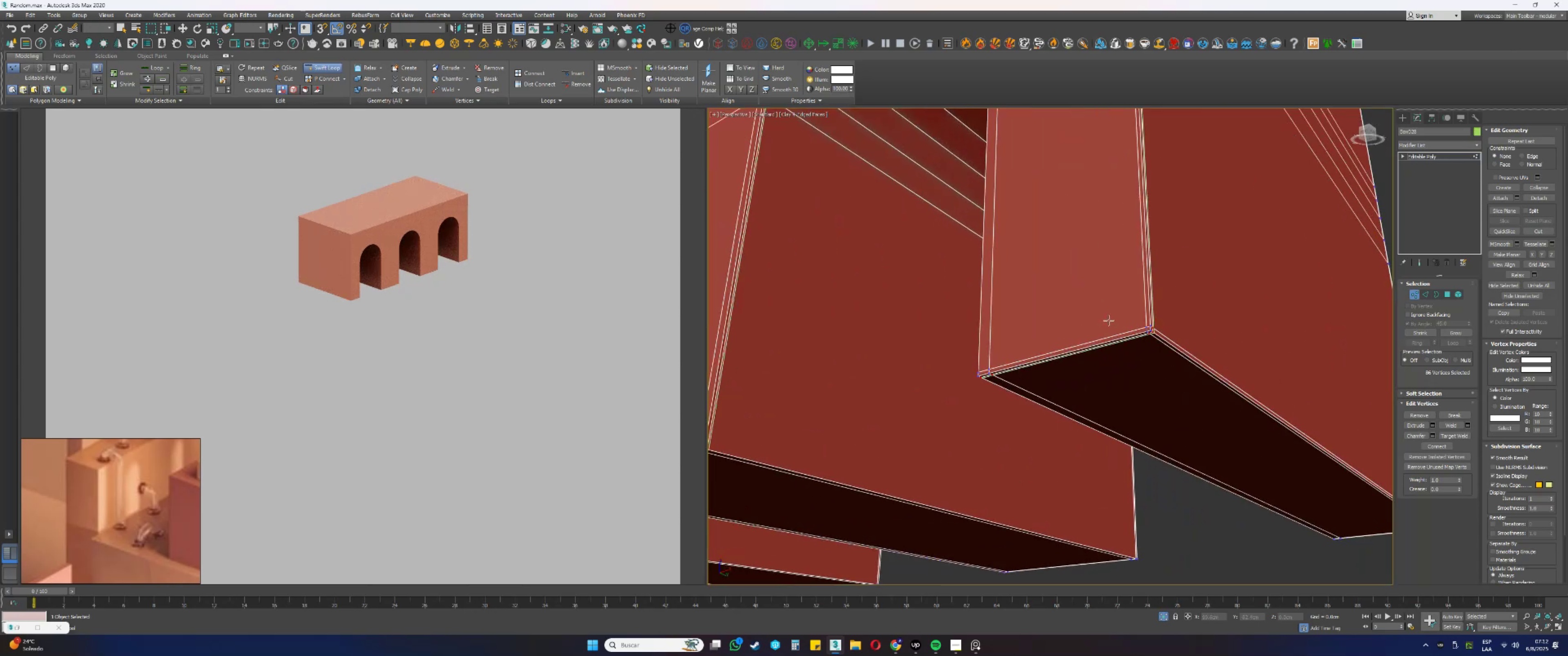 
scroll: coordinate [1109, 320], scroll_direction: down, amount: 3.0
 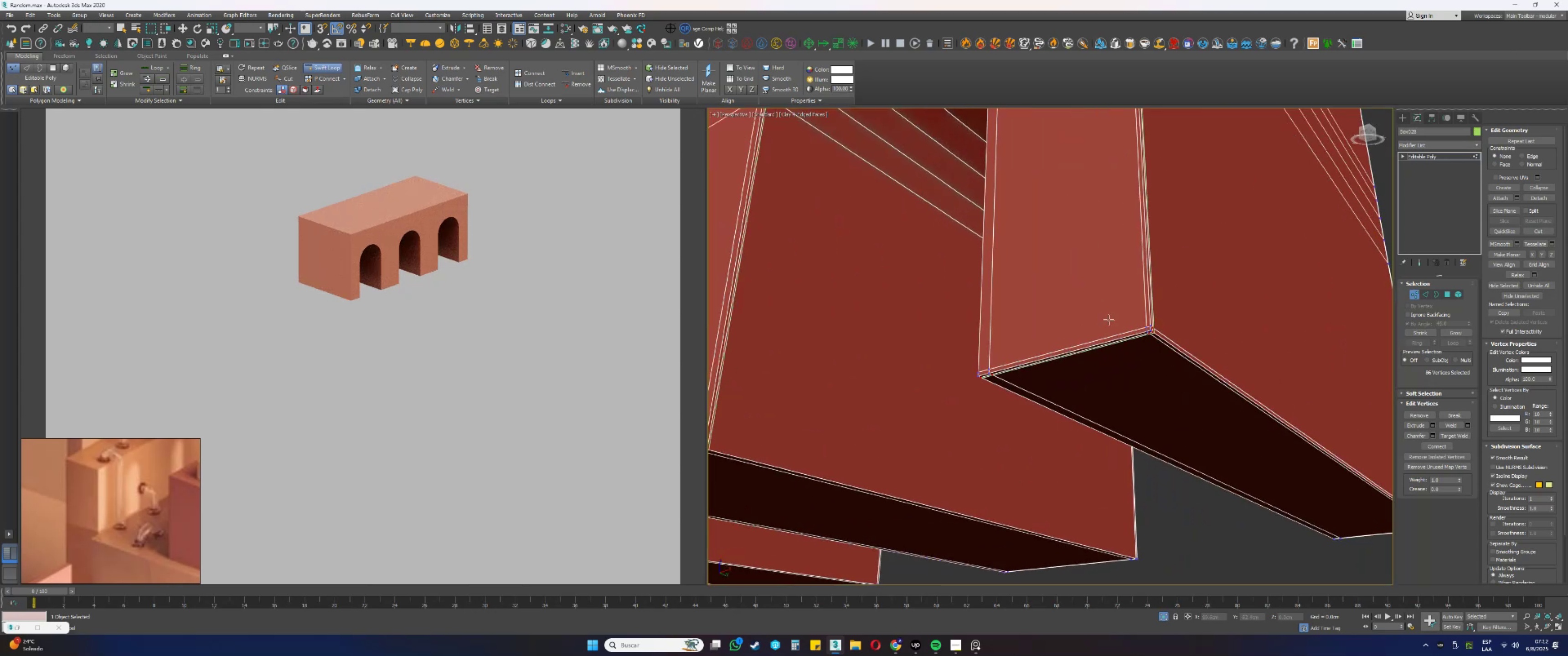 
hold_key(key=AltLeft, duration=0.81)
 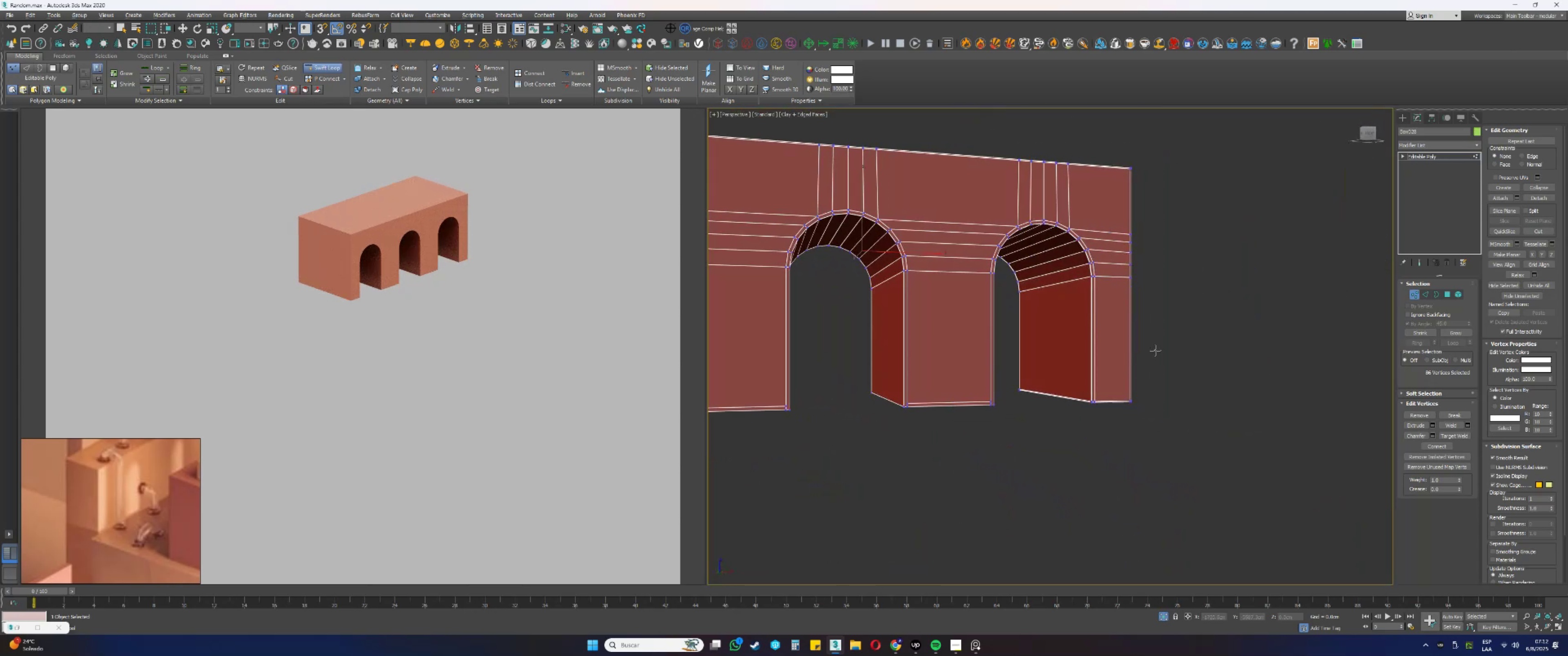 
key(Alt+AltLeft)
 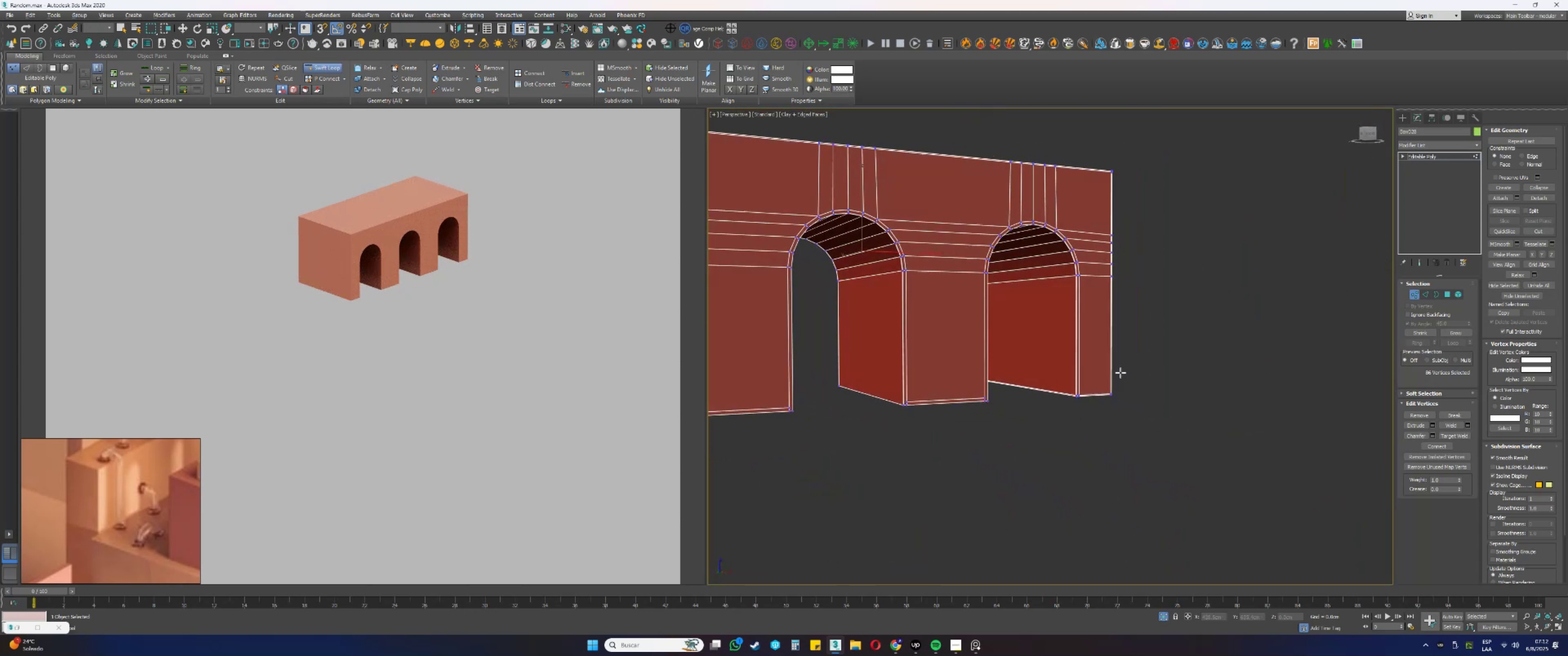 
scroll: coordinate [1099, 379], scroll_direction: down, amount: 2.0
 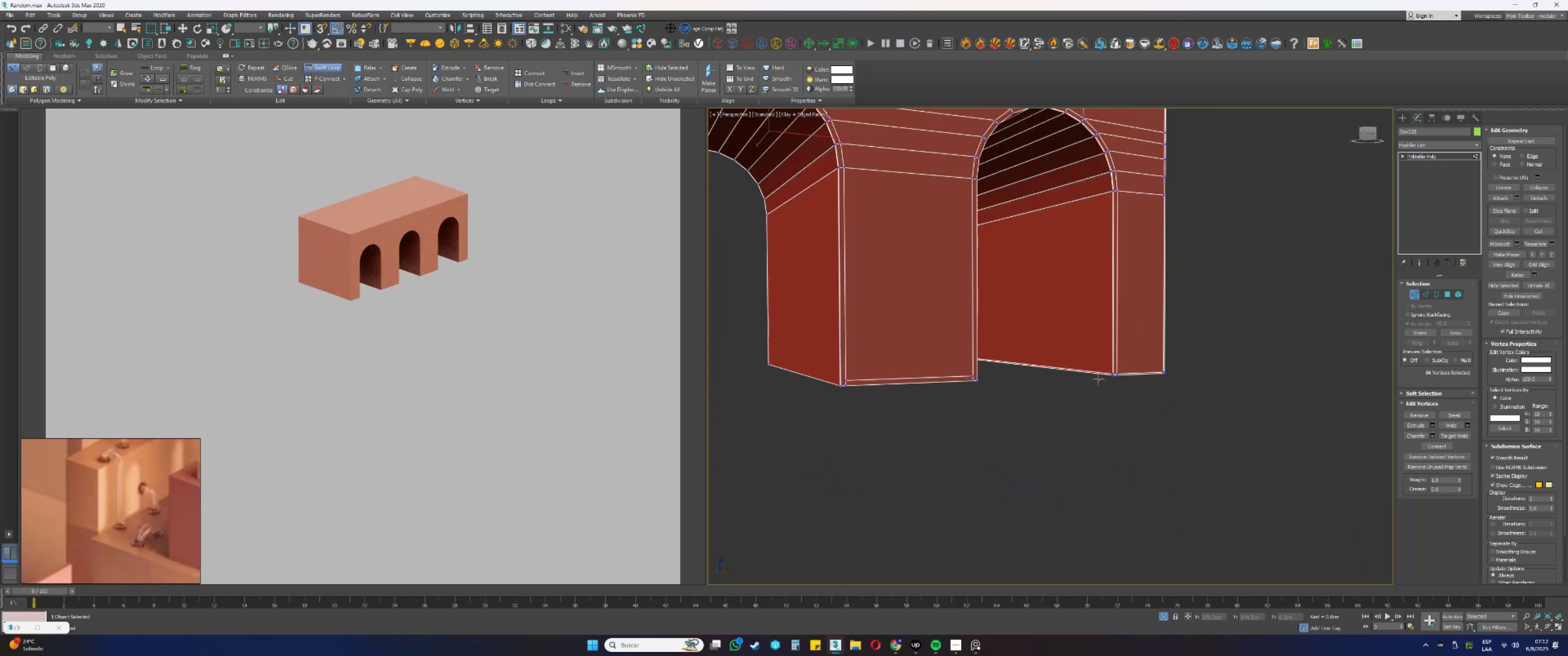 
hold_key(key=AltLeft, duration=0.38)
 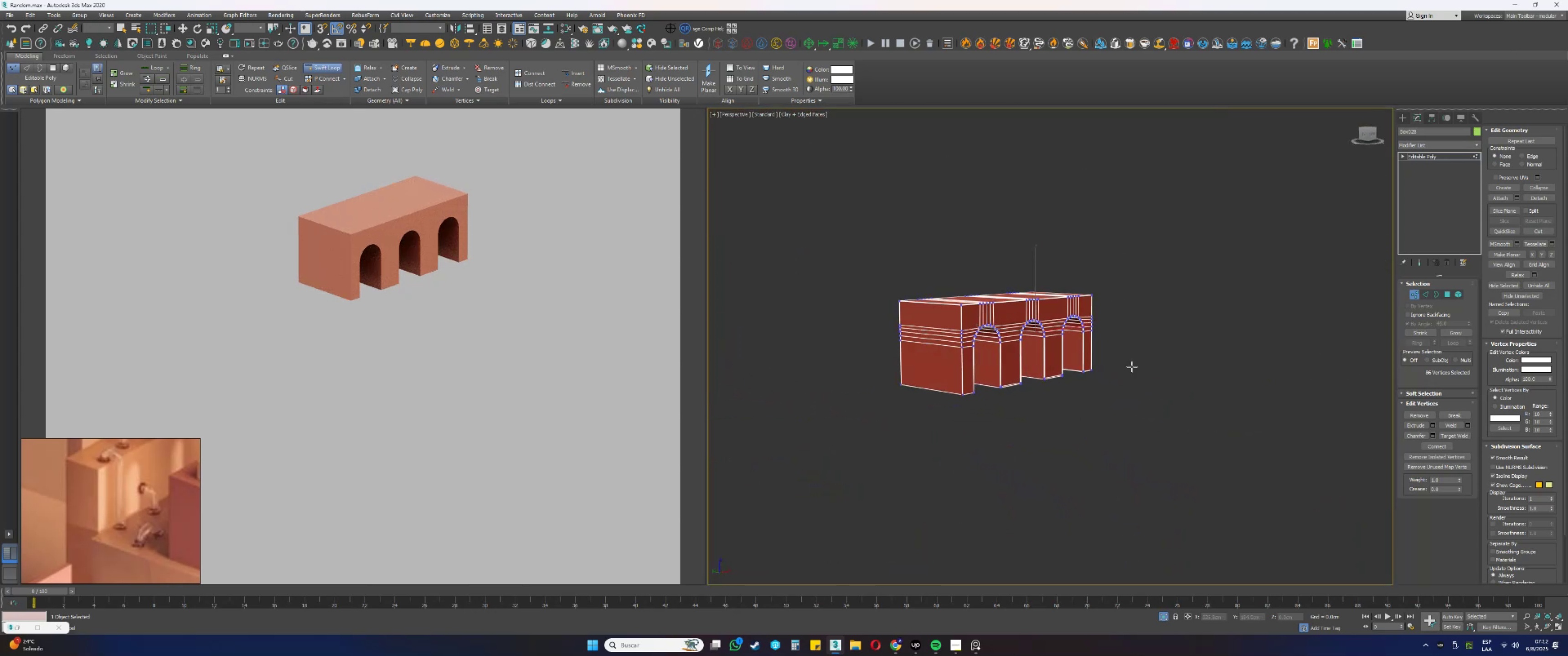 
scroll: coordinate [1026, 379], scroll_direction: up, amount: 8.0
 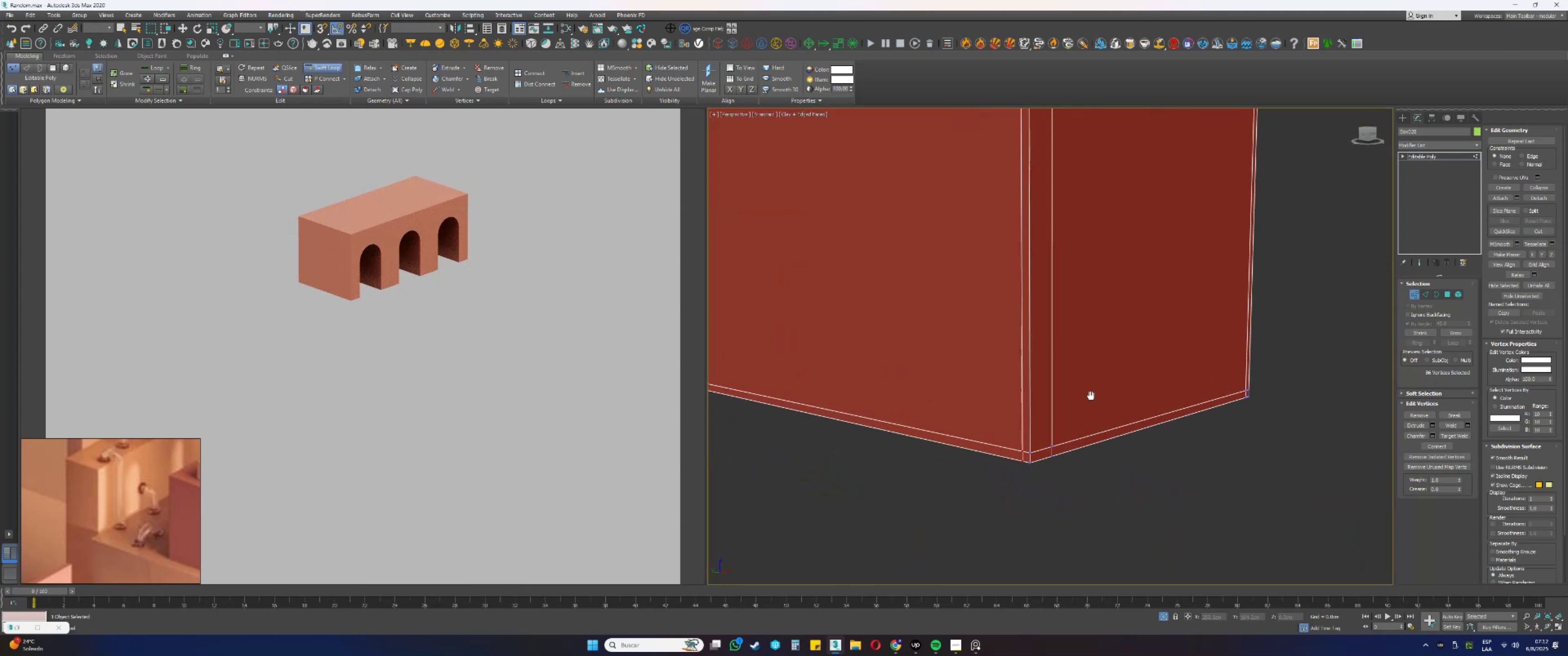 
scroll: coordinate [1093, 395], scroll_direction: down, amount: 8.0
 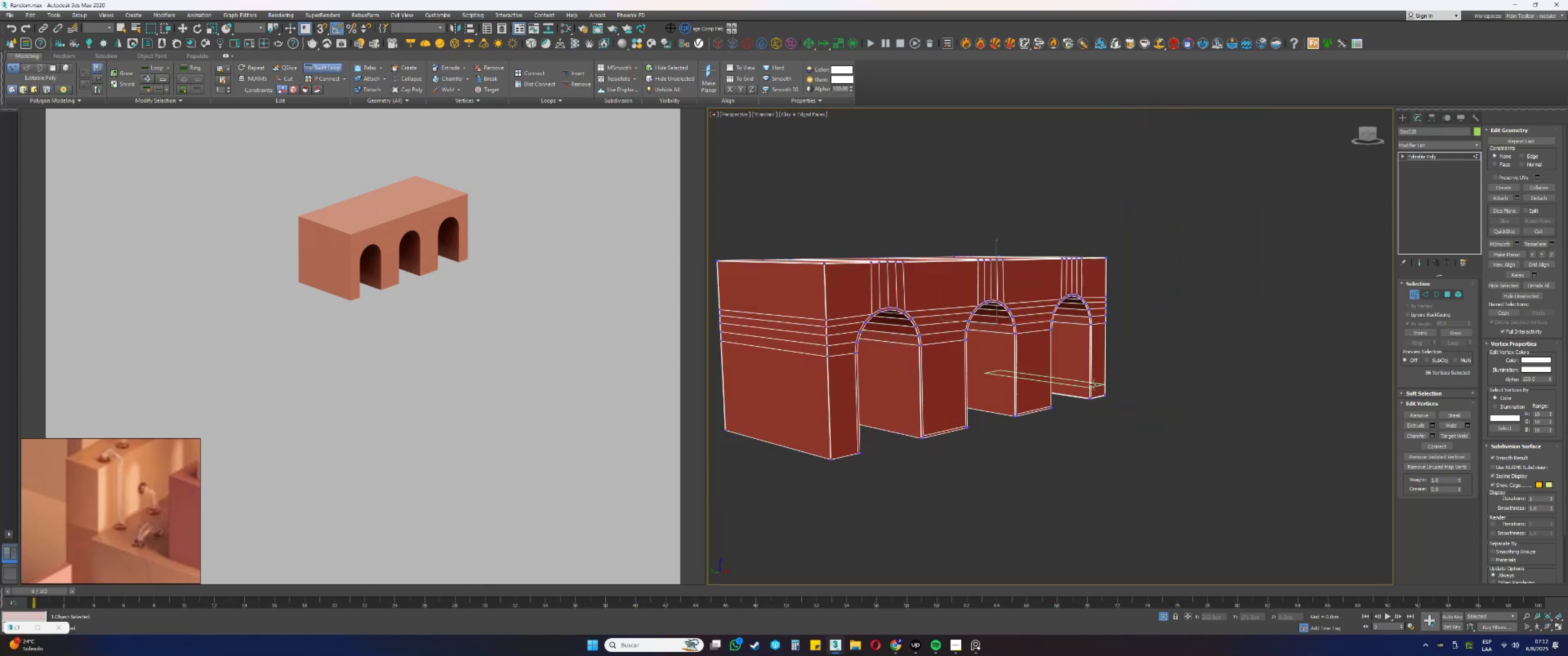 
hold_key(key=AltLeft, duration=0.67)
 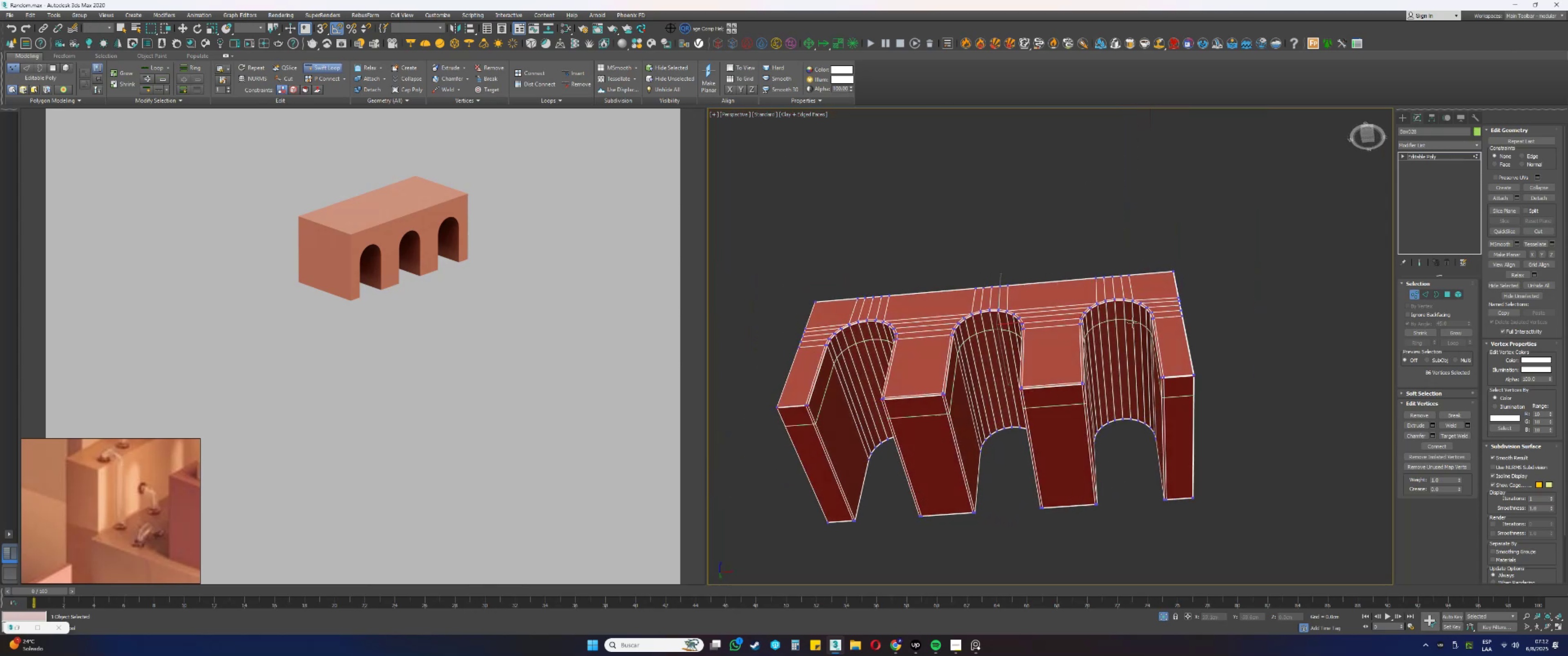 
scroll: coordinate [1179, 412], scroll_direction: up, amount: 7.0
 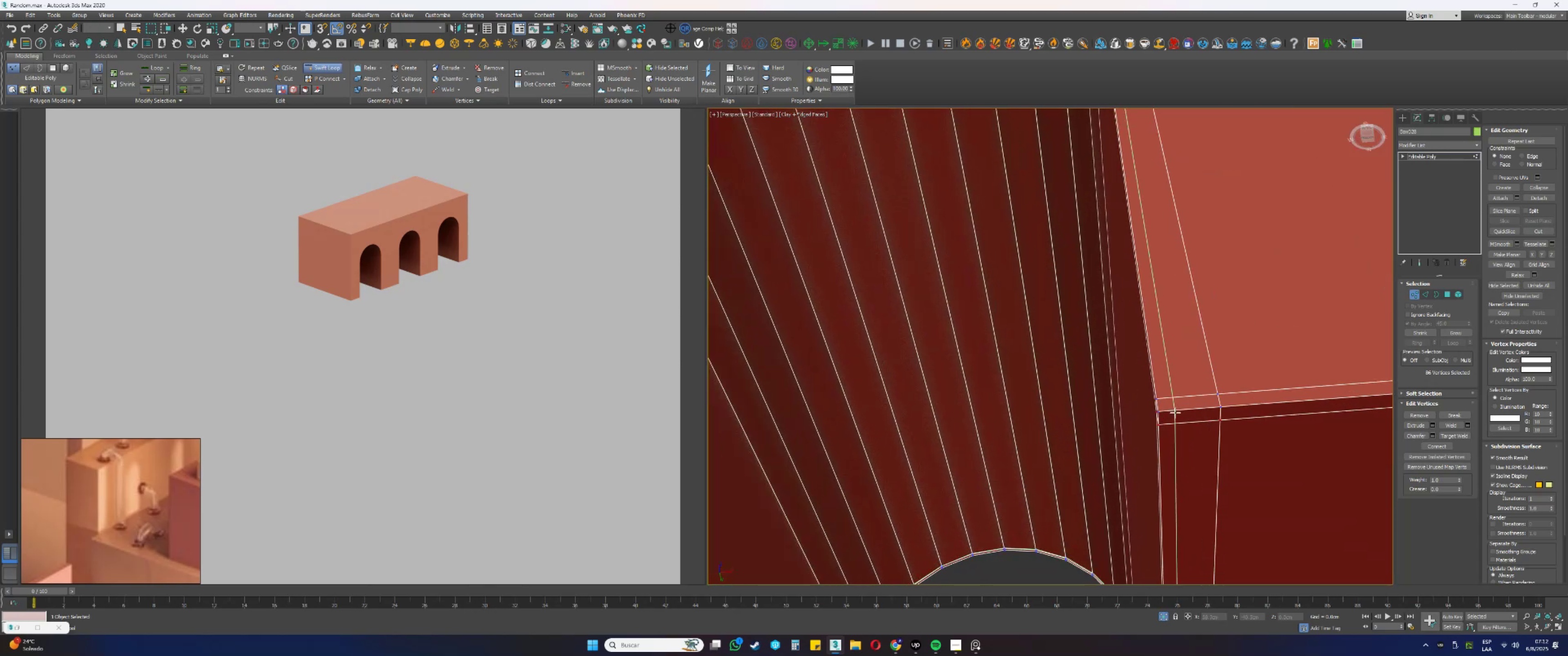 
scroll: coordinate [1169, 368], scroll_direction: down, amount: 11.0
 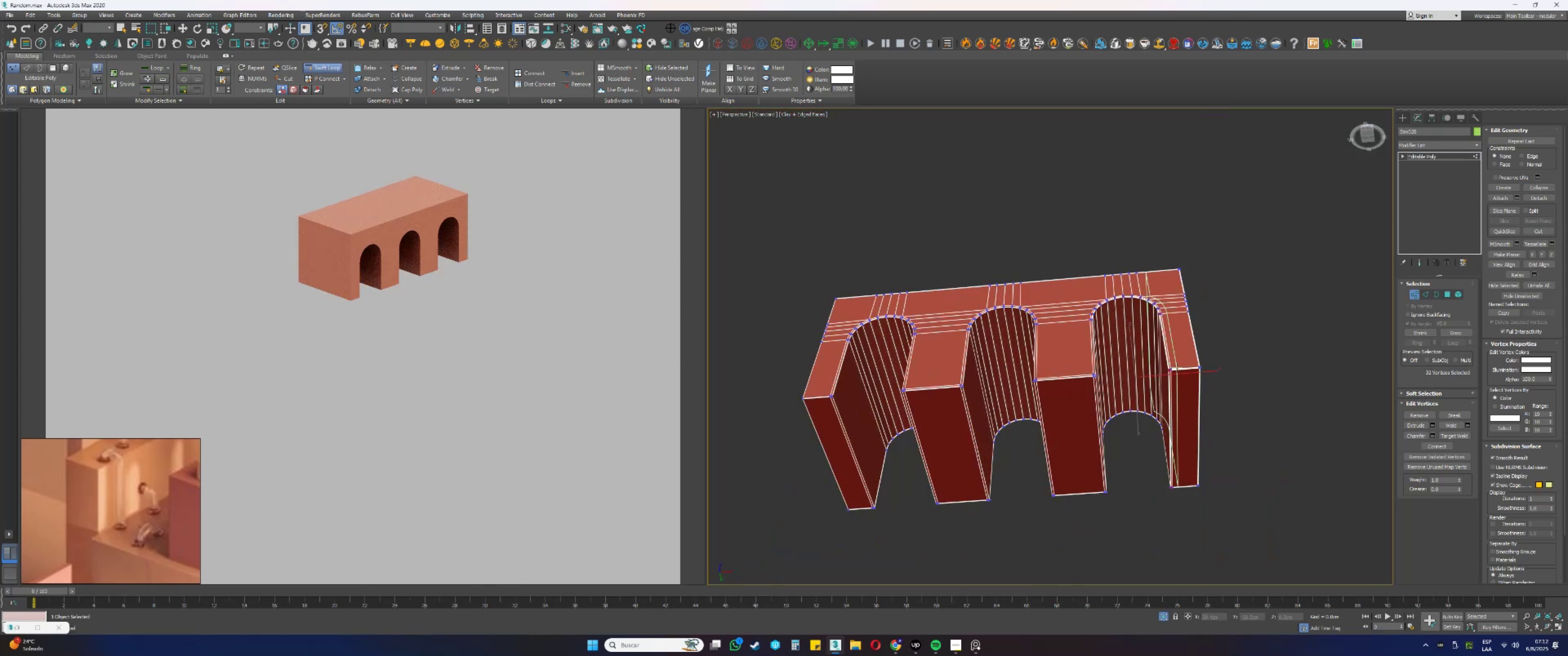 
hold_key(key=AltLeft, duration=1.2)
 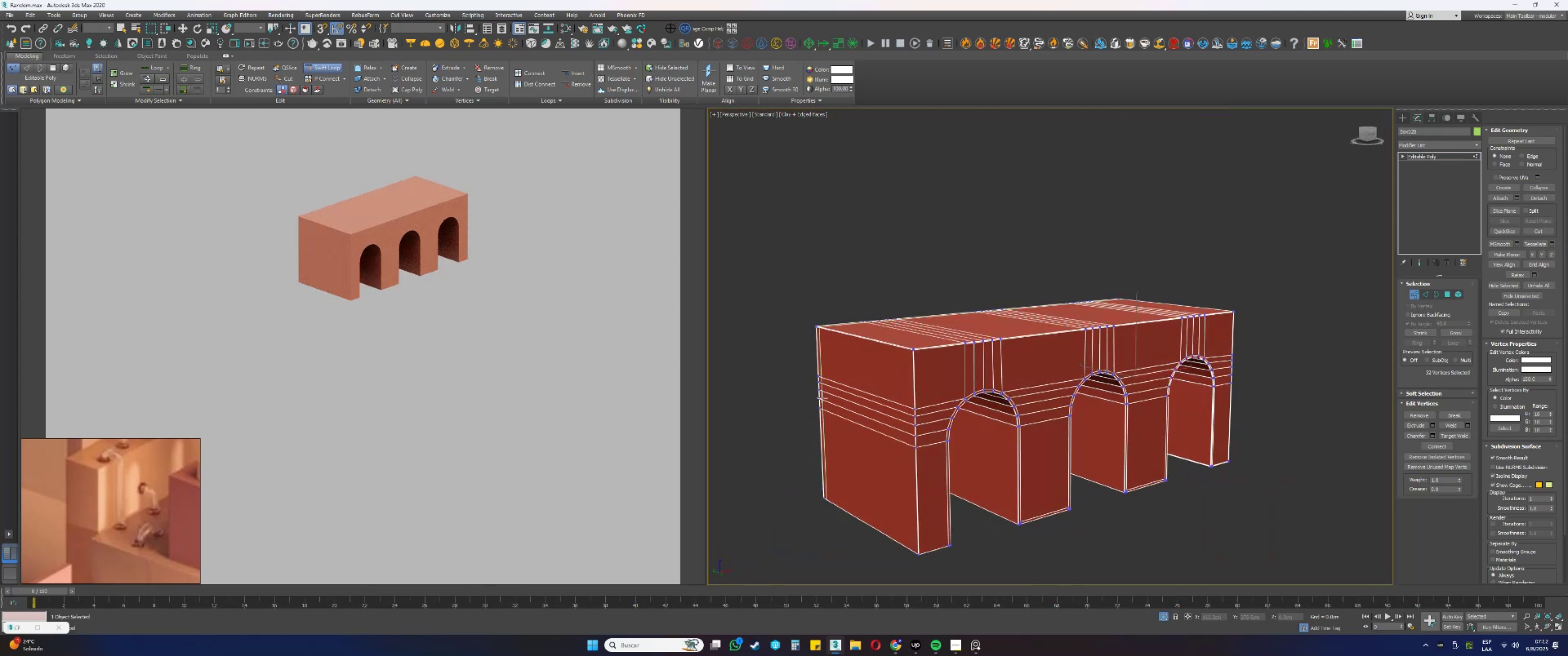 
key(Alt+AltLeft)
 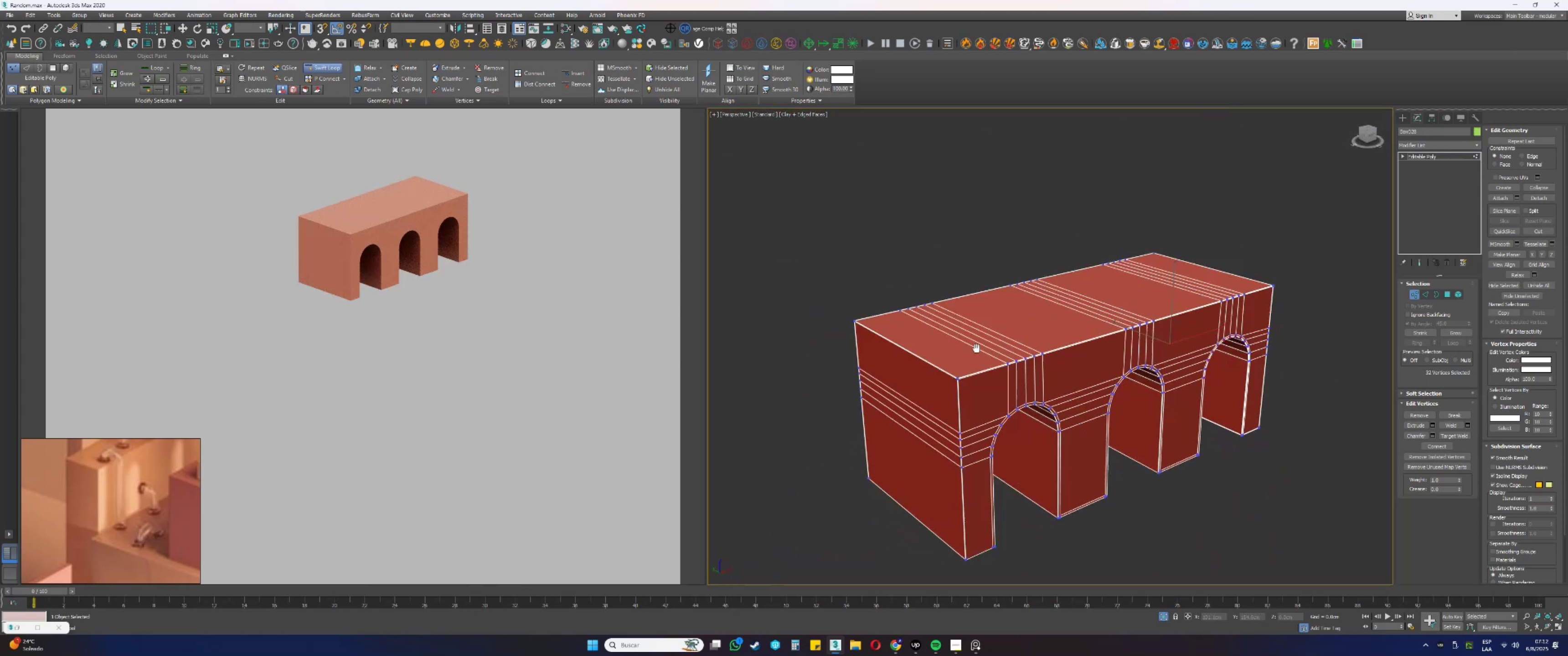 
scroll: coordinate [1021, 318], scroll_direction: up, amount: 8.0
 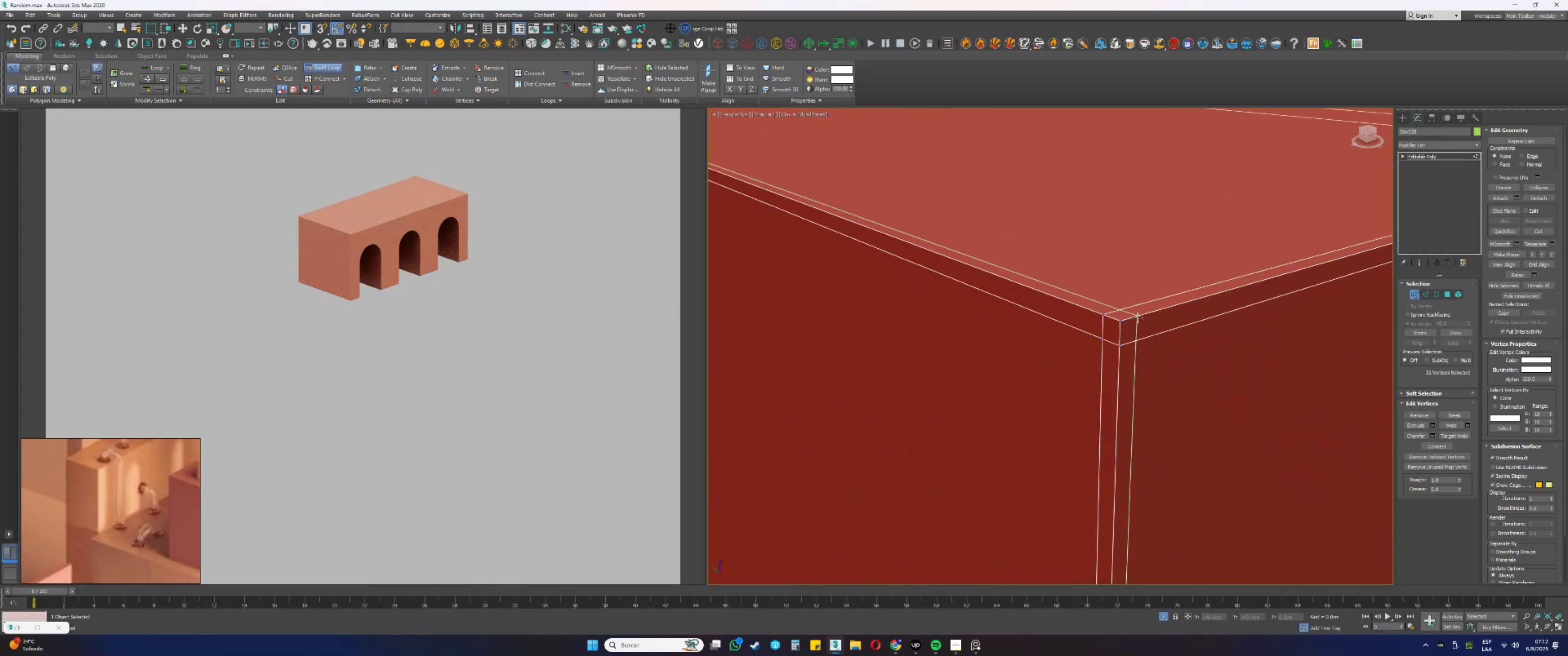 
scroll: coordinate [1097, 337], scroll_direction: down, amount: 13.0
 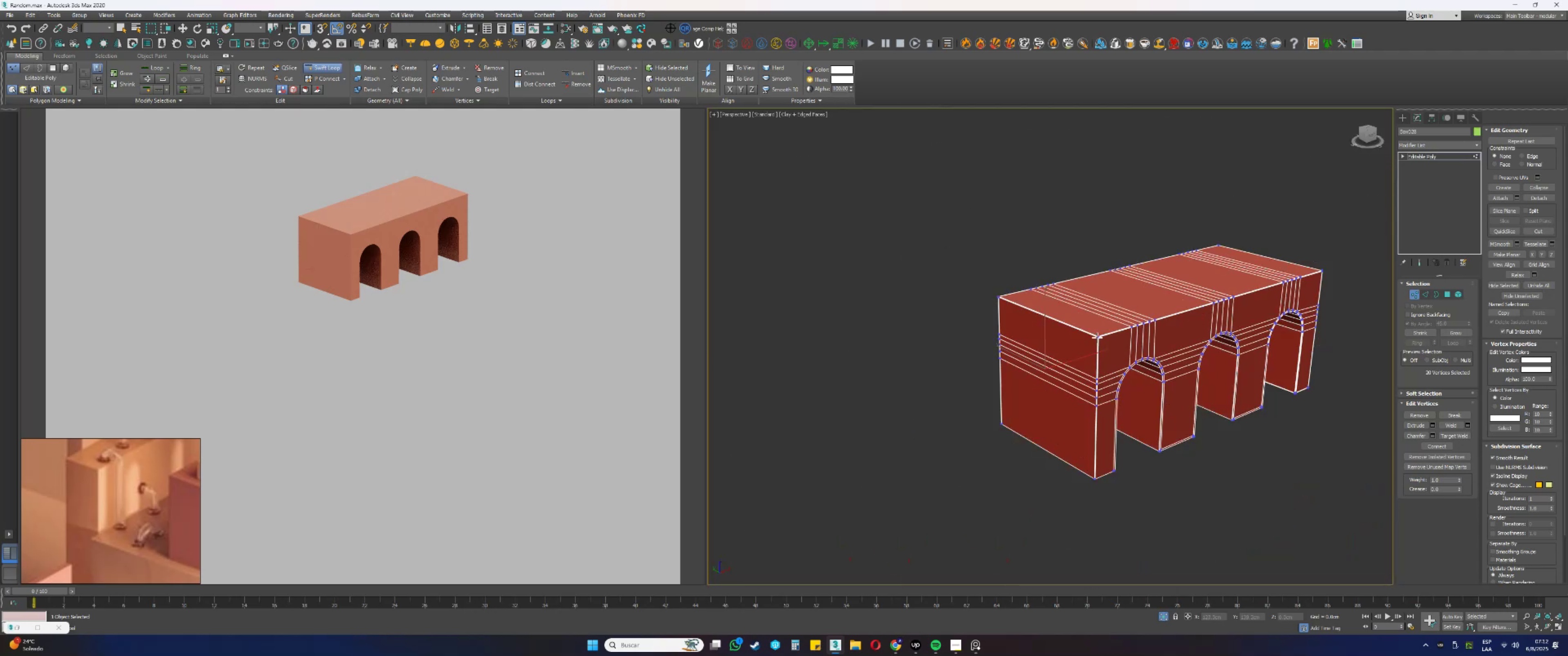 
hold_key(key=AltLeft, duration=1.13)
 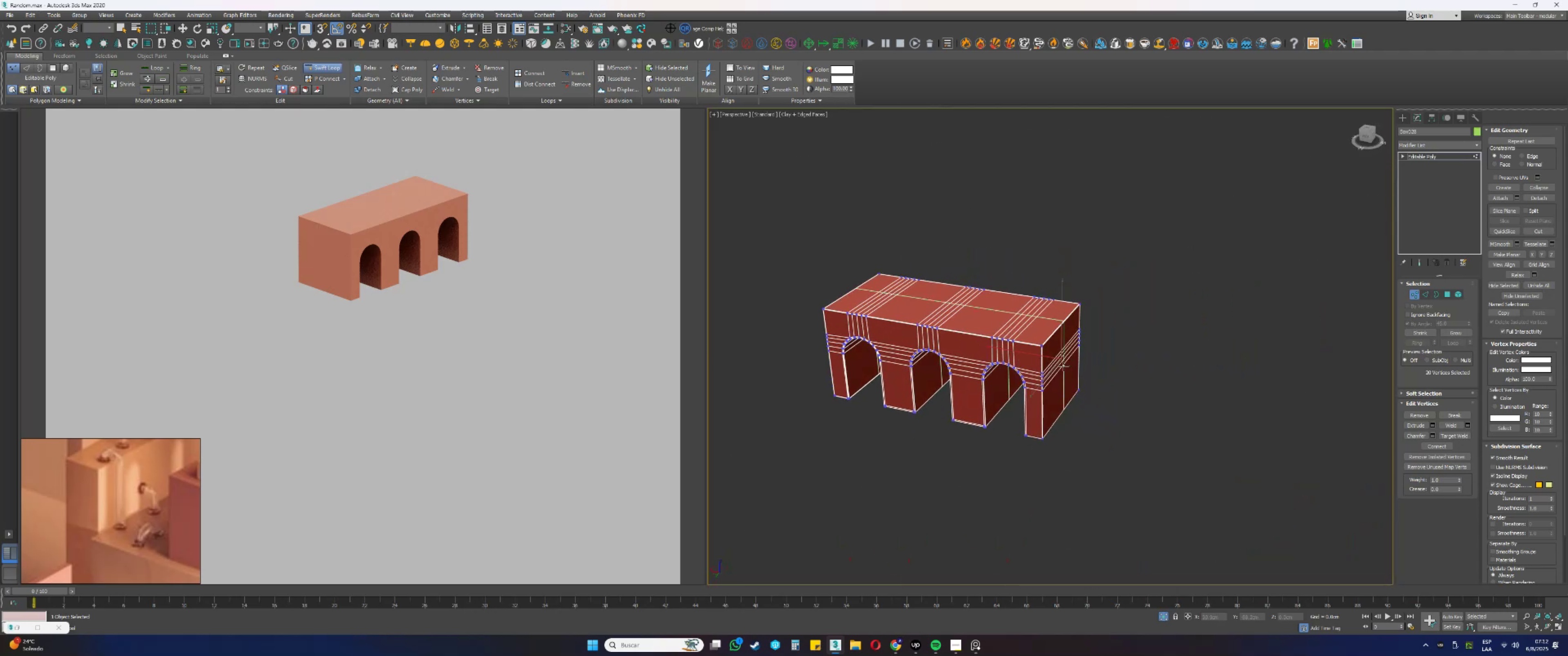 
scroll: coordinate [1057, 353], scroll_direction: none, amount: 0.0
 